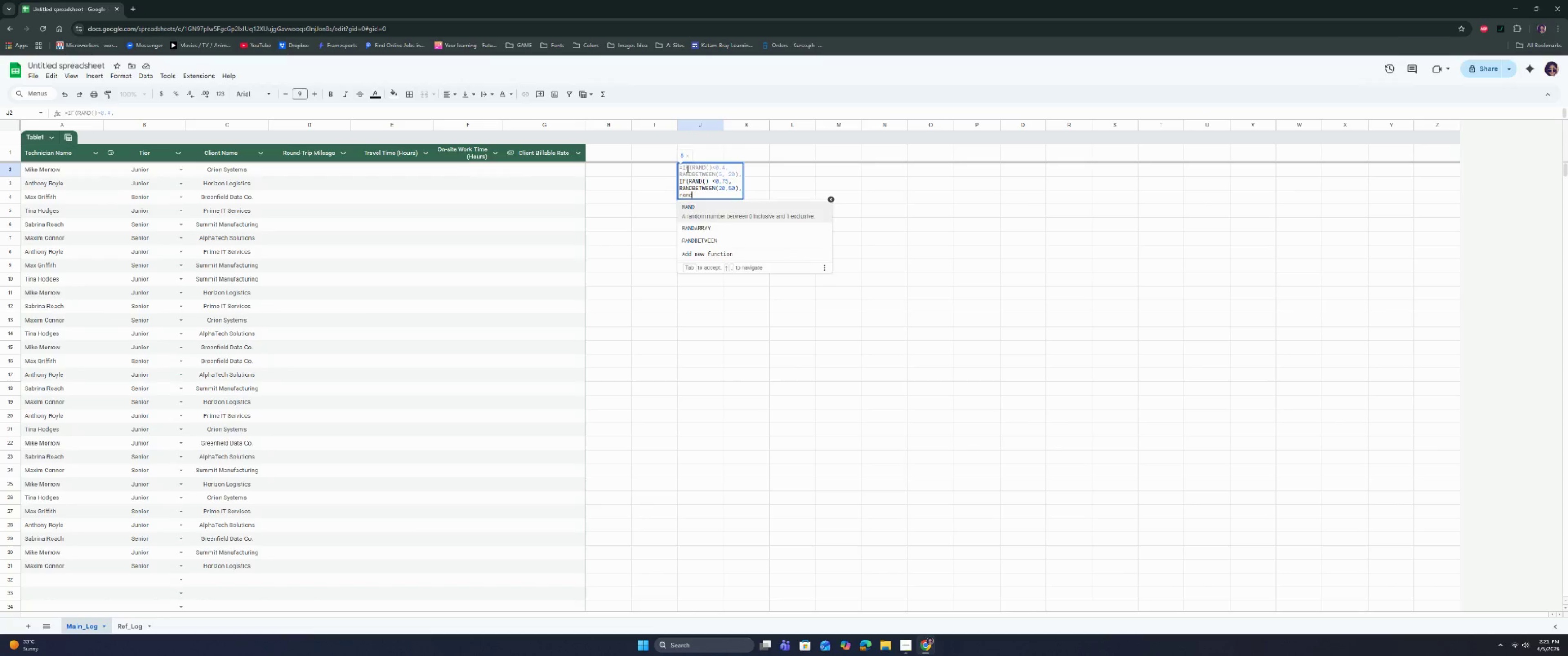 
key(ArrowDown)
 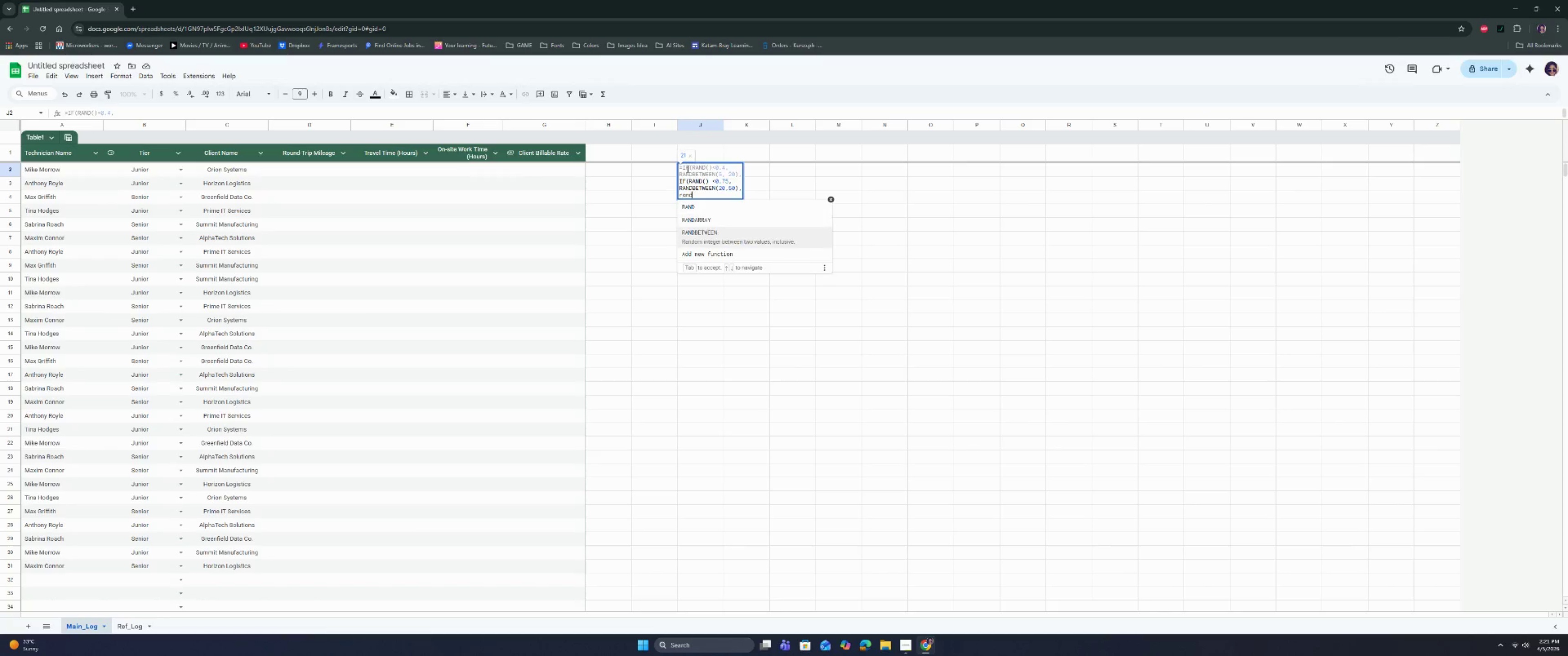 
key(ArrowDown)
 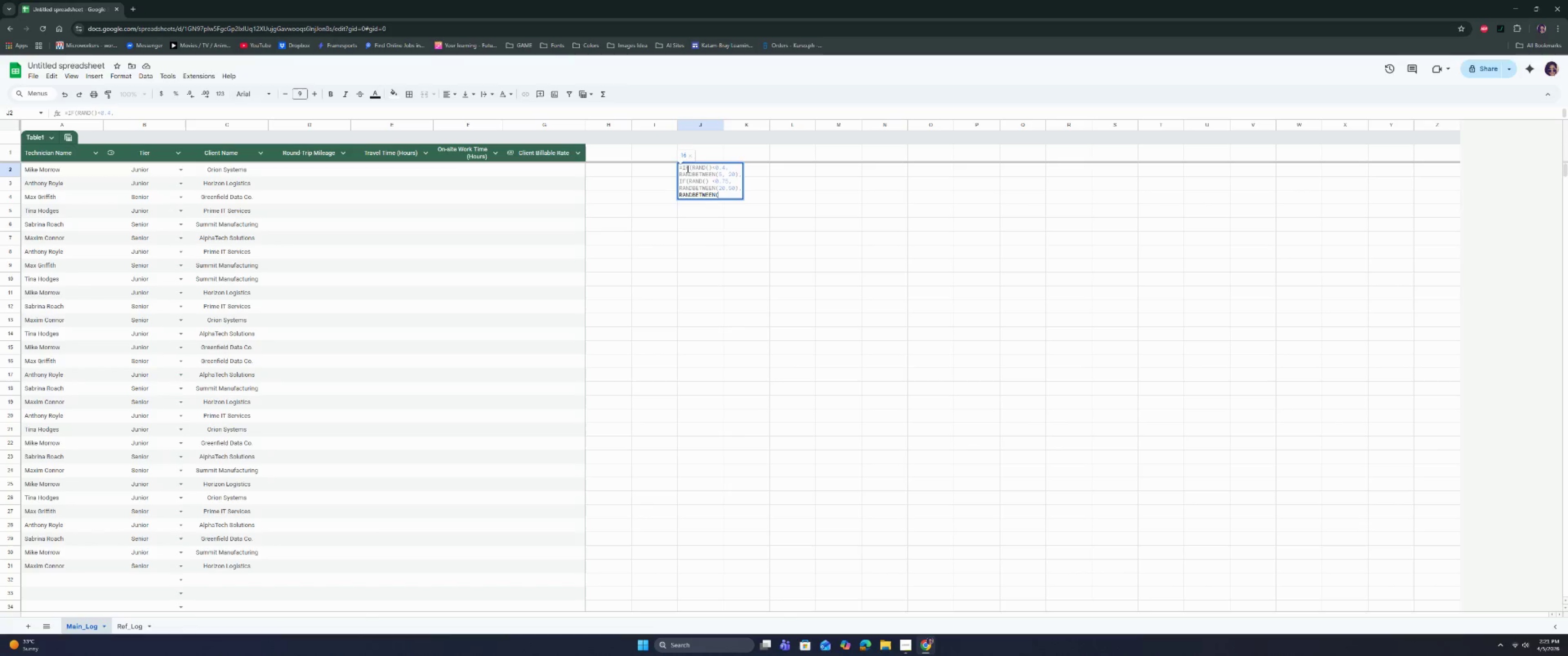 
key(Enter)
 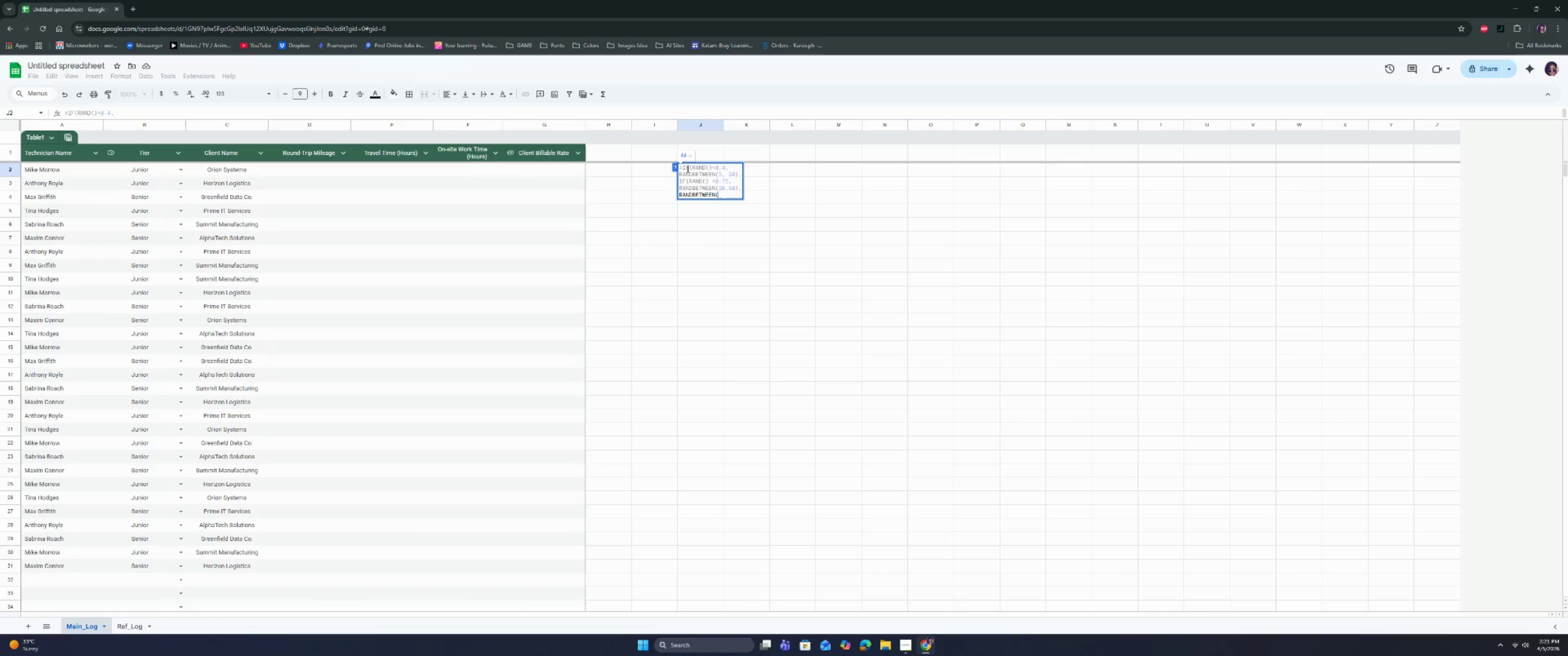 
type(50,100))
 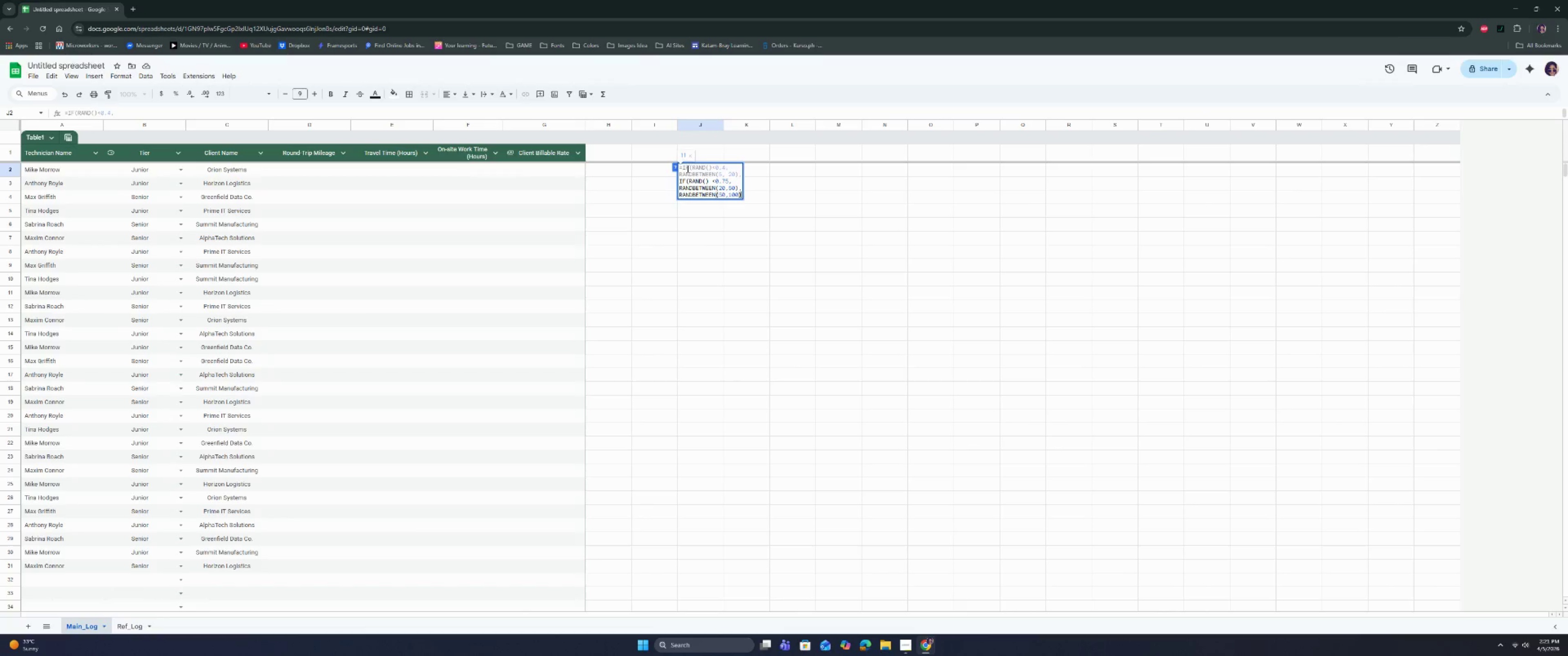 
key(Enter)
 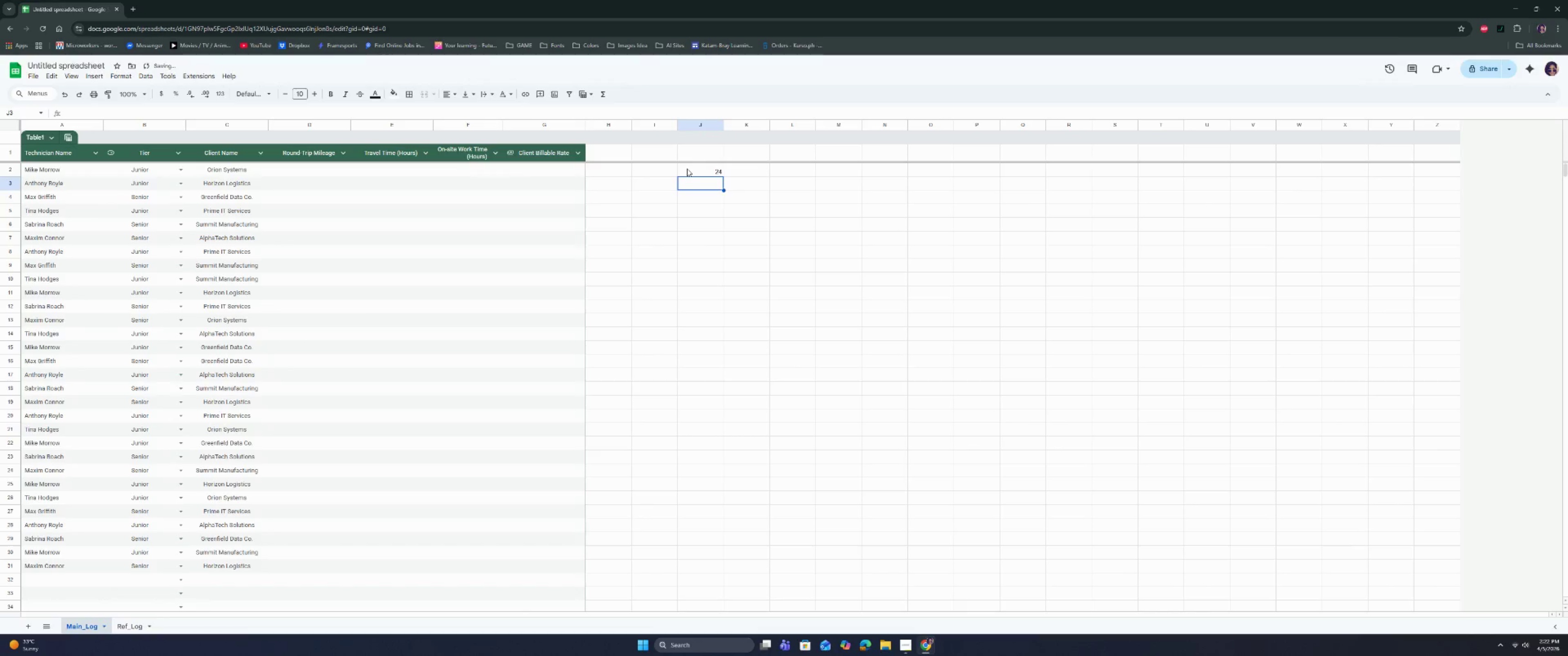 
left_click([687, 169])
 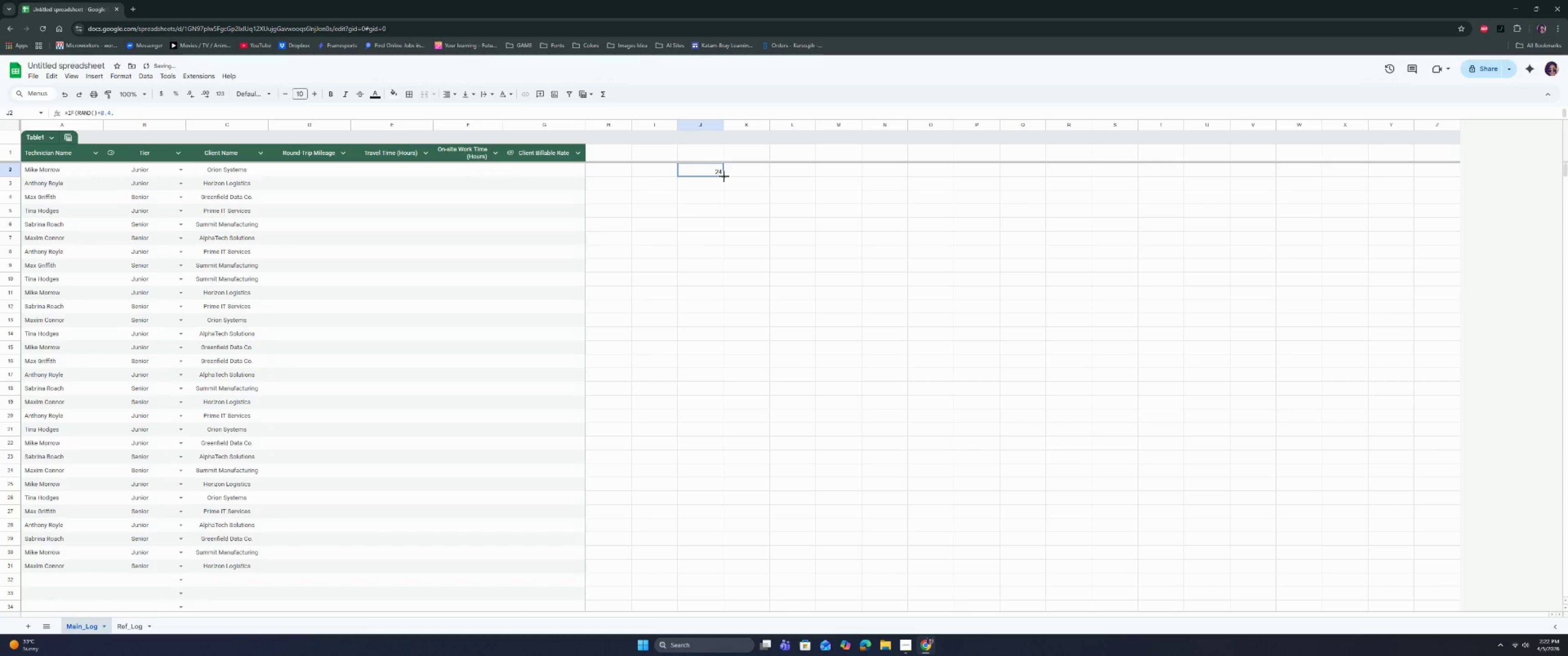 
left_click_drag(start_coordinate=[724, 175], to_coordinate=[706, 564])
 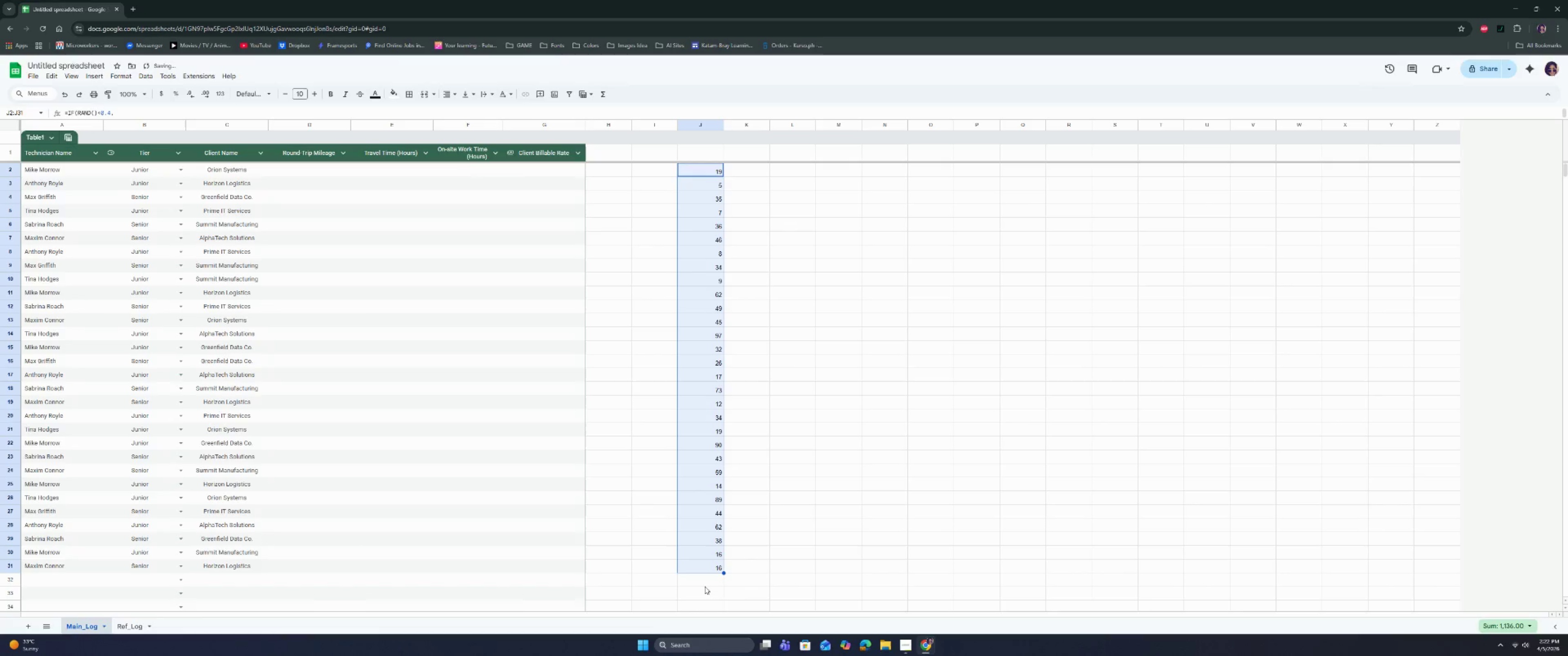 
key(Control+C)
 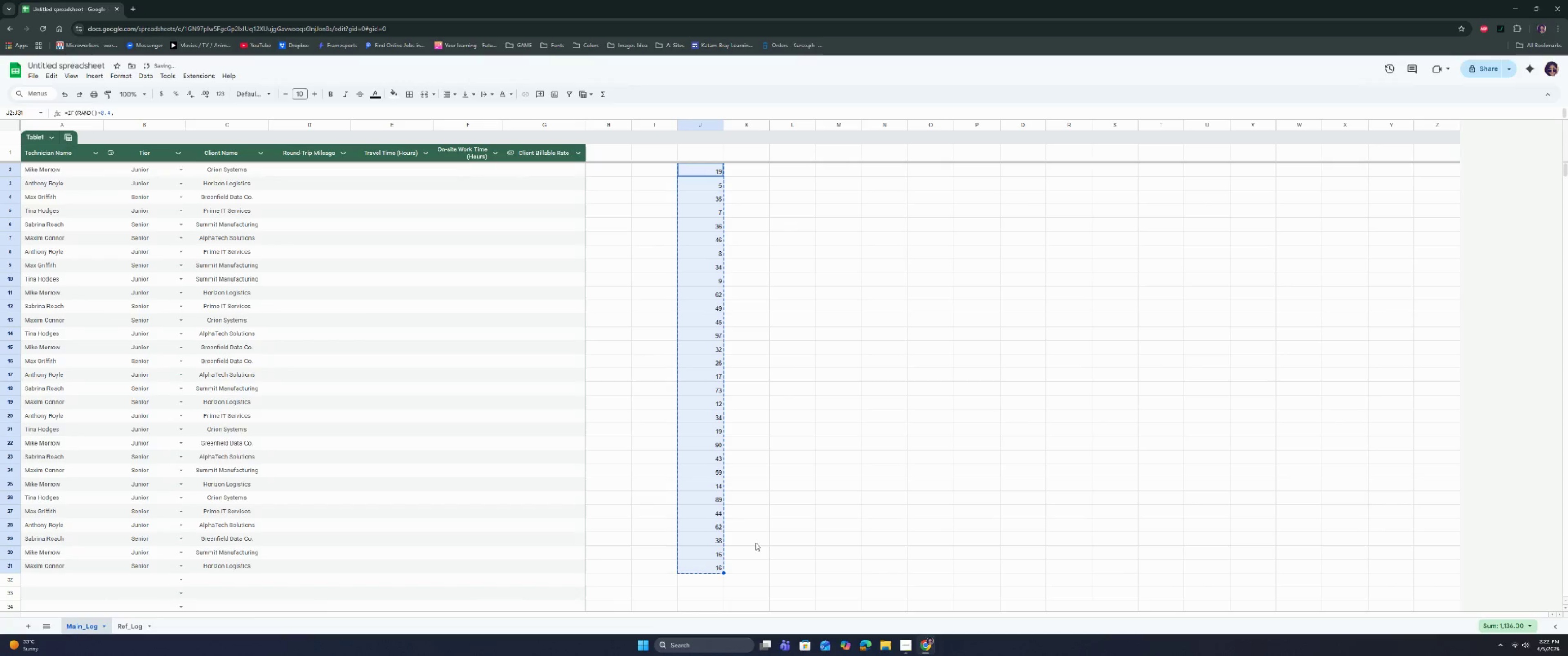 
key(Control+C)
 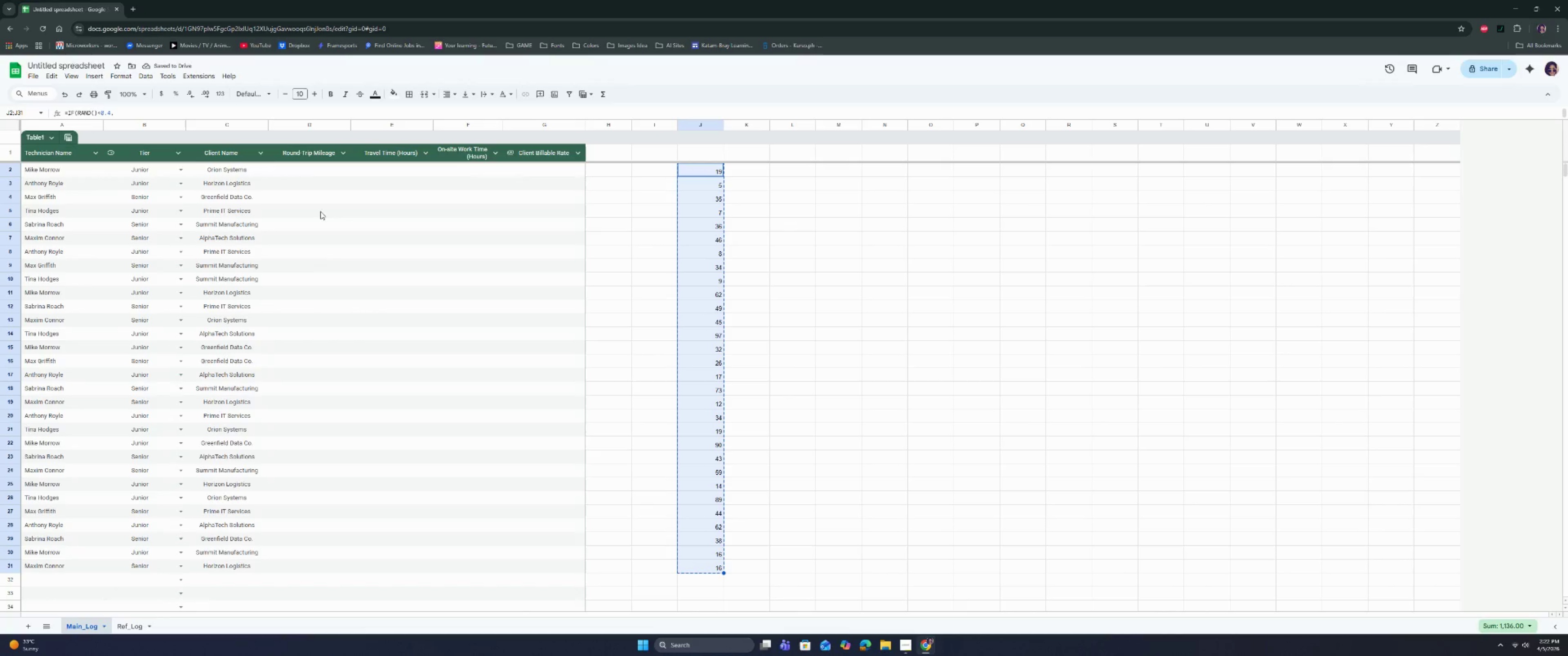 
left_click([323, 165])
 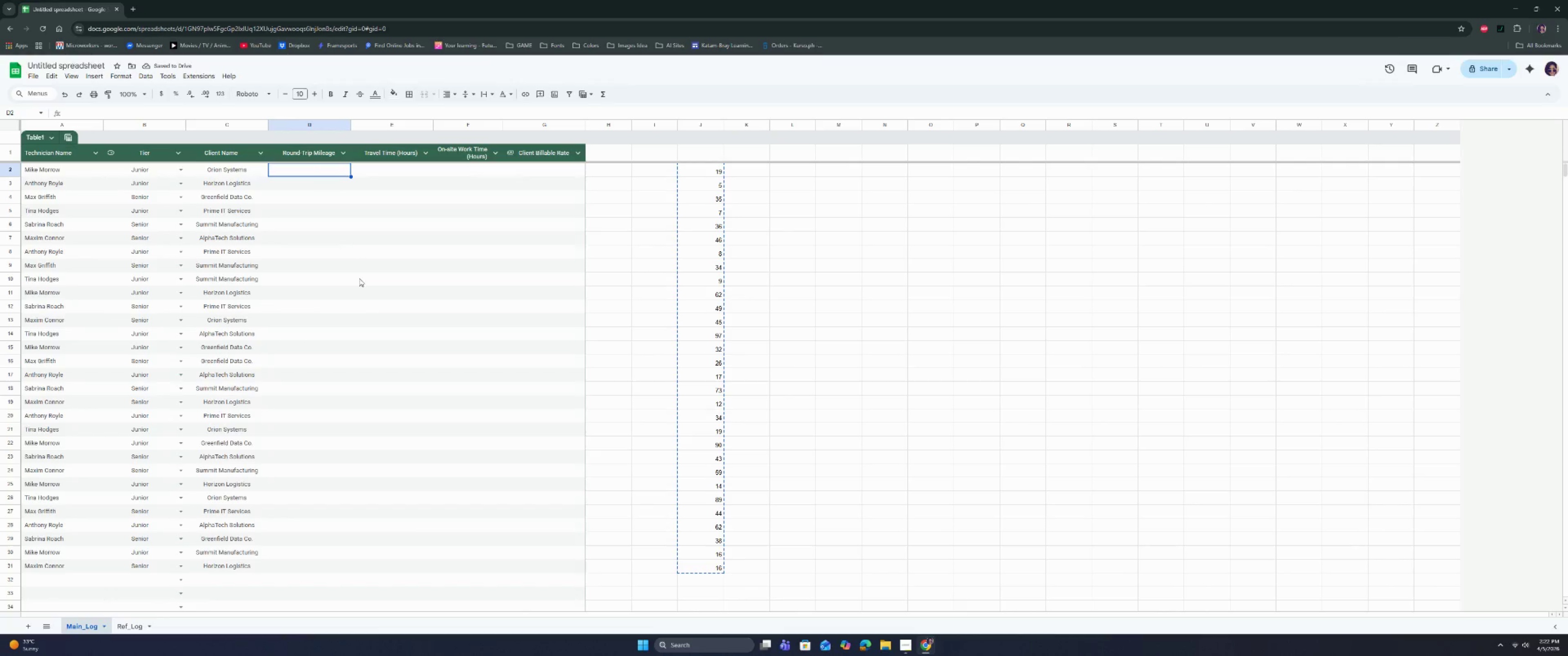 
scroll: coordinate [365, 324], scroll_direction: up, amount: 4.0
 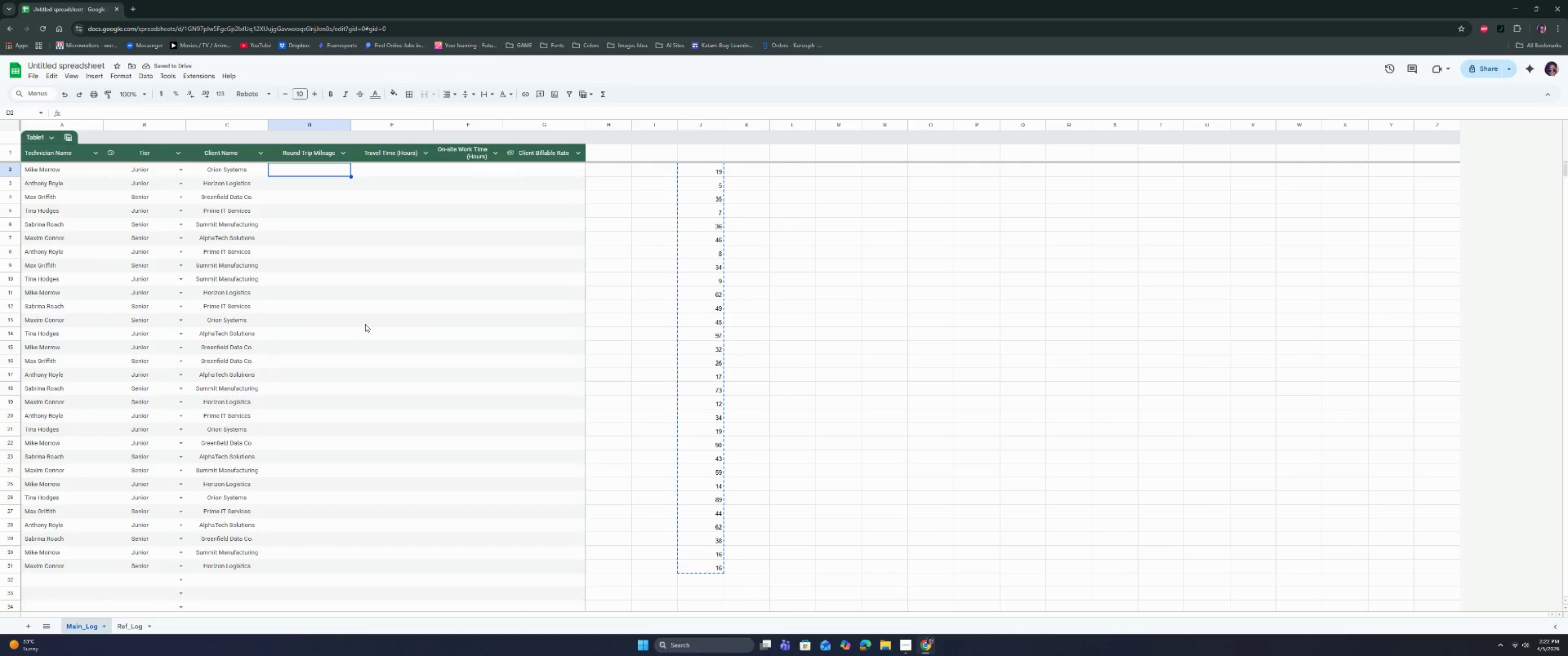 
key(Control+Shift+V)
 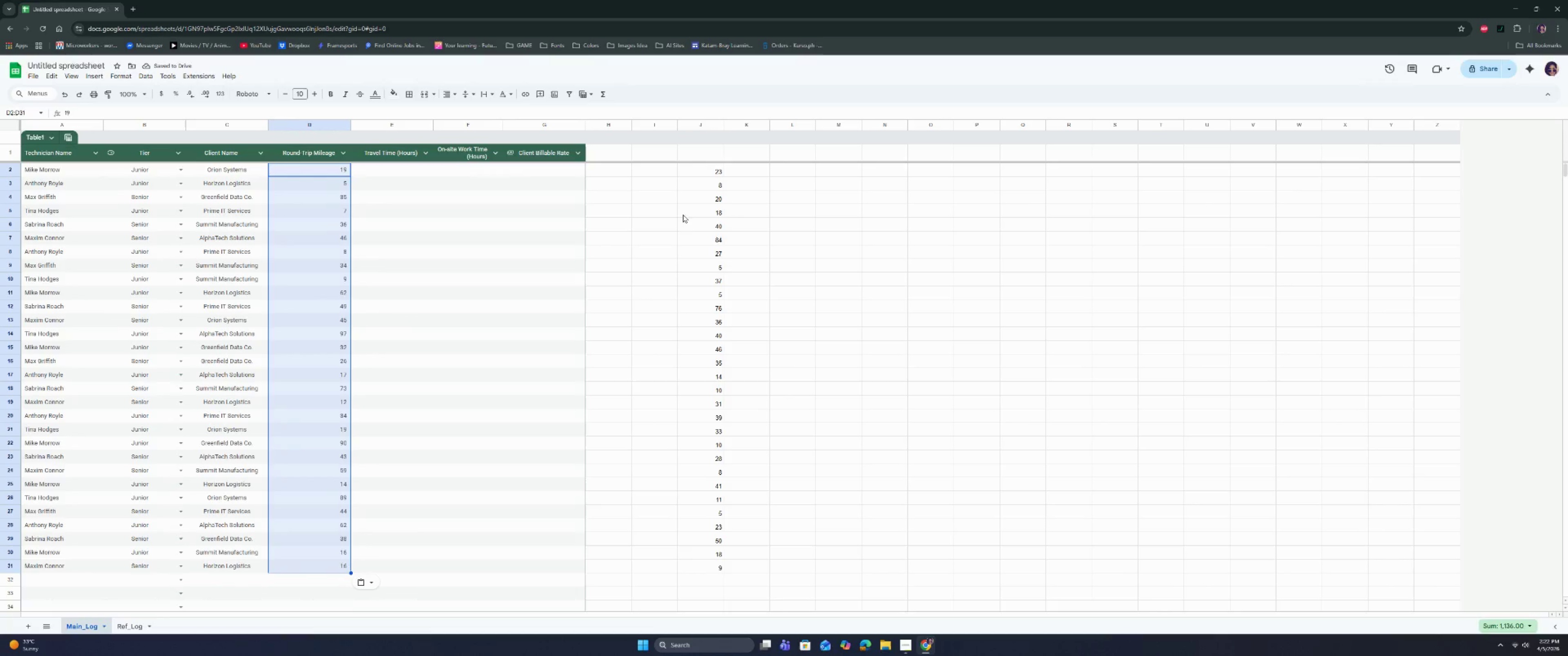 
left_click_drag(start_coordinate=[709, 171], to_coordinate=[714, 570])
 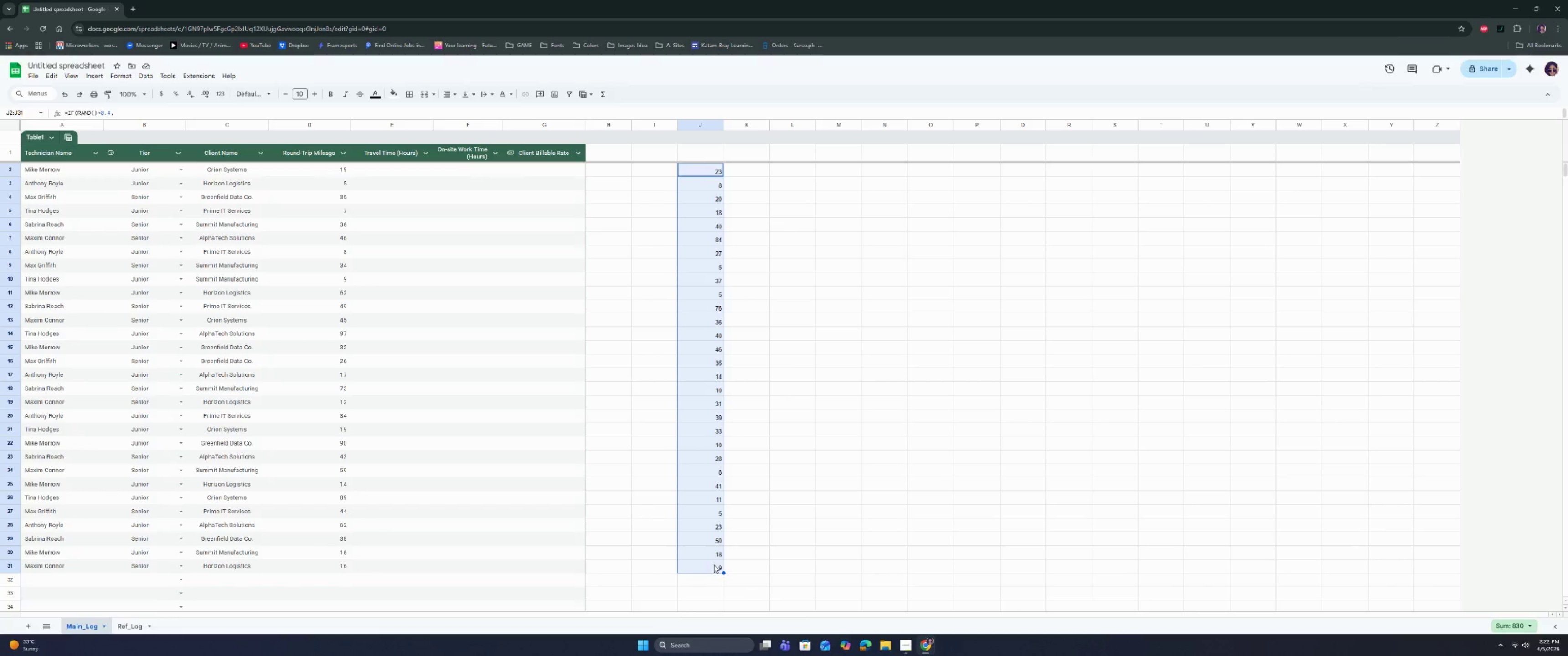 
key(Backspace)
 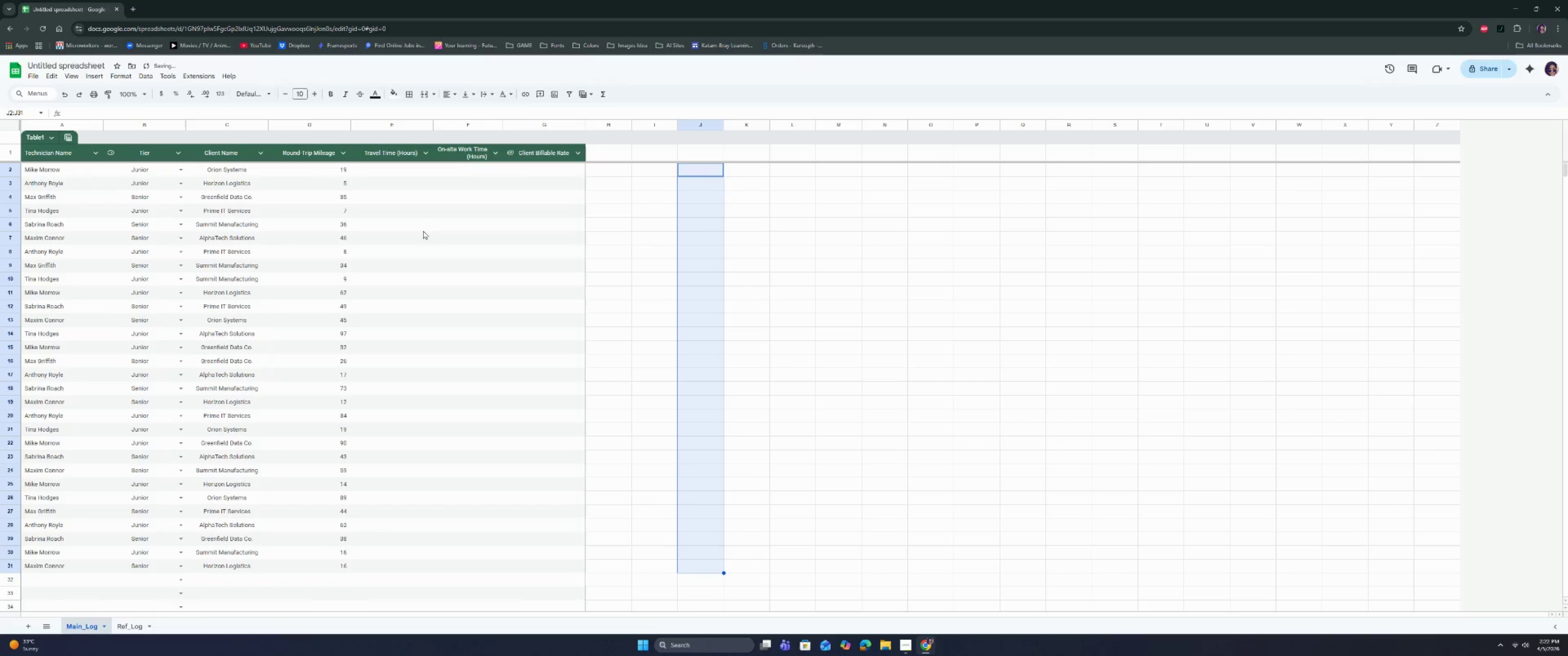 
scroll: coordinate [446, 325], scroll_direction: up, amount: 6.0
 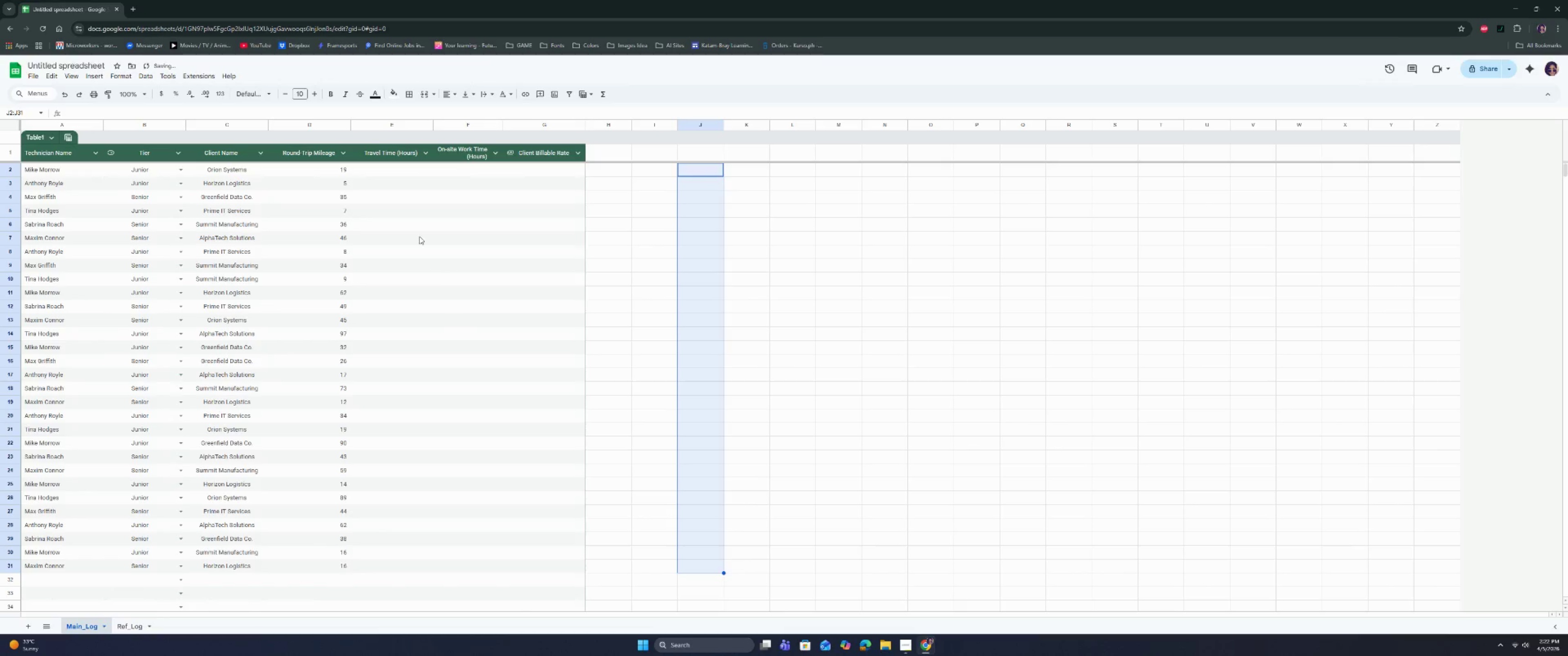 
left_click([393, 174])
 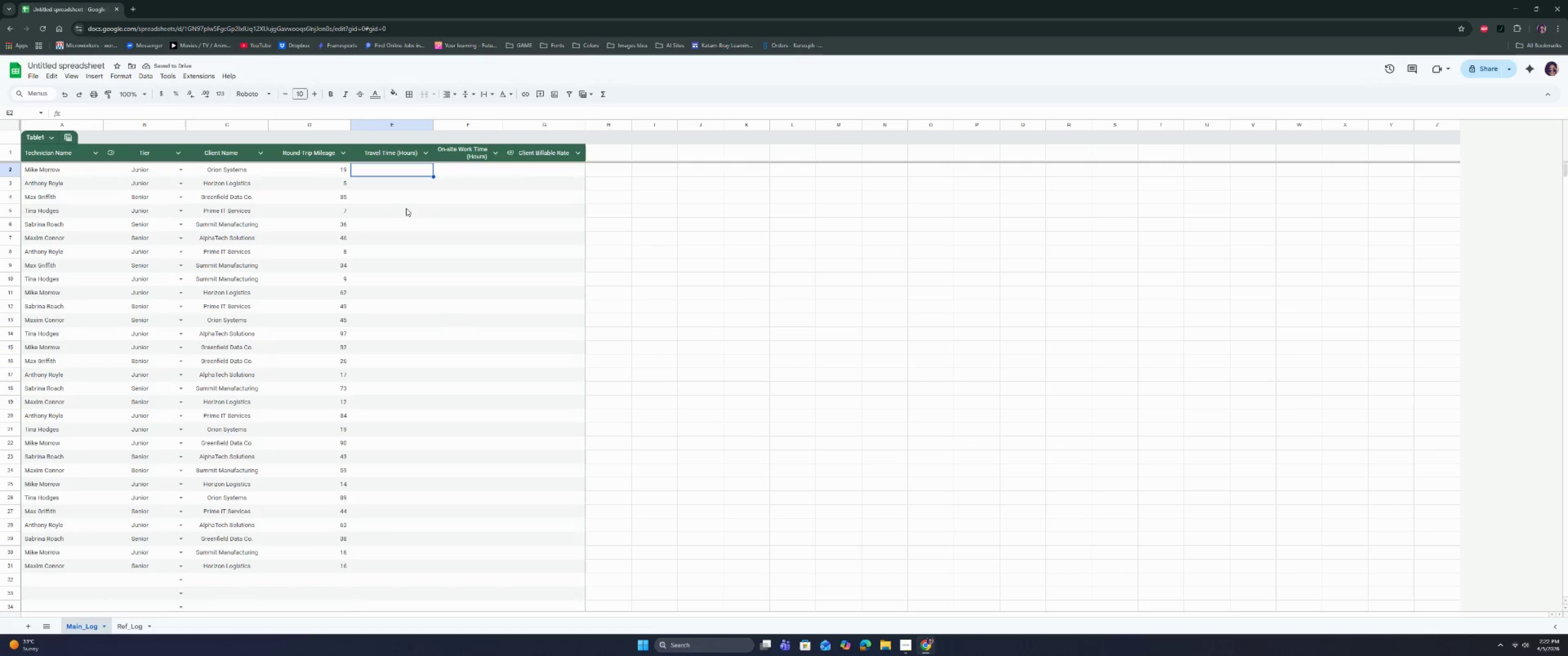 
scroll: coordinate [408, 219], scroll_direction: up, amount: 7.0
 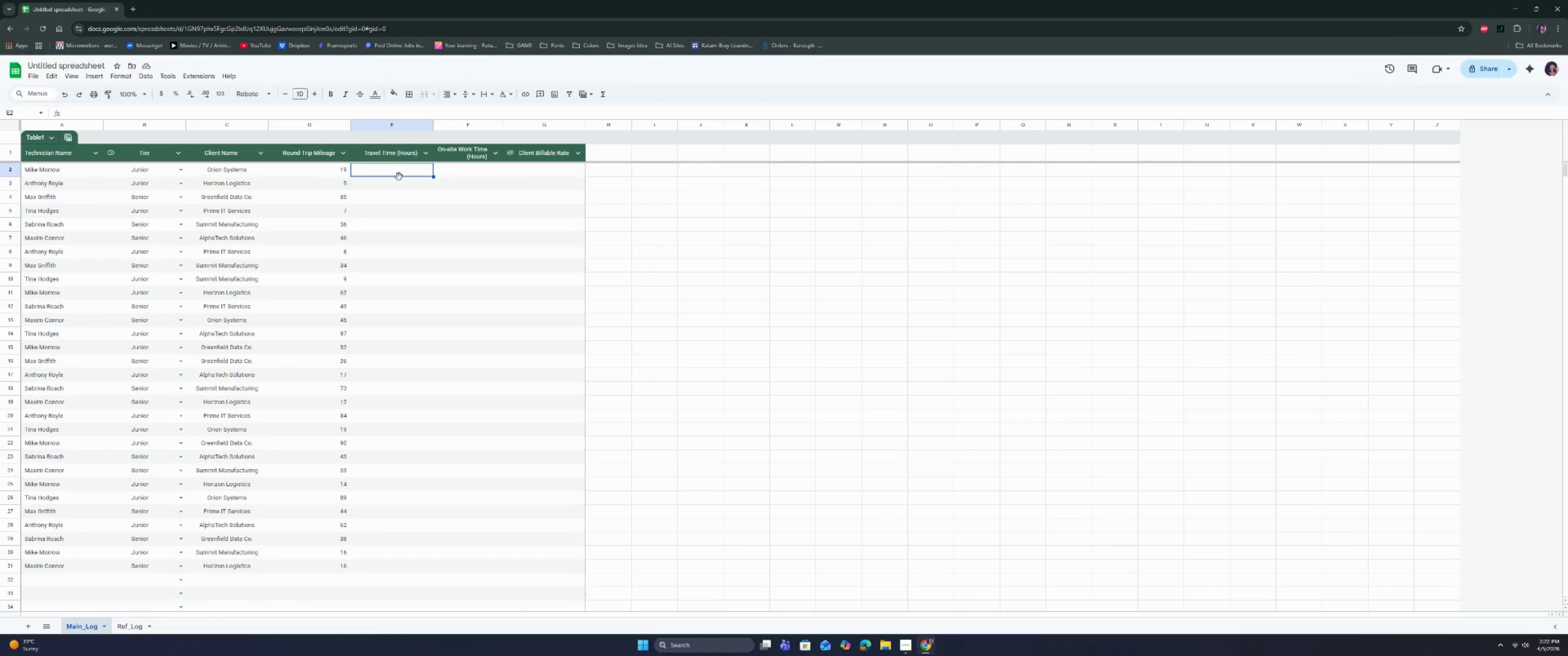 
wait(26.14)
 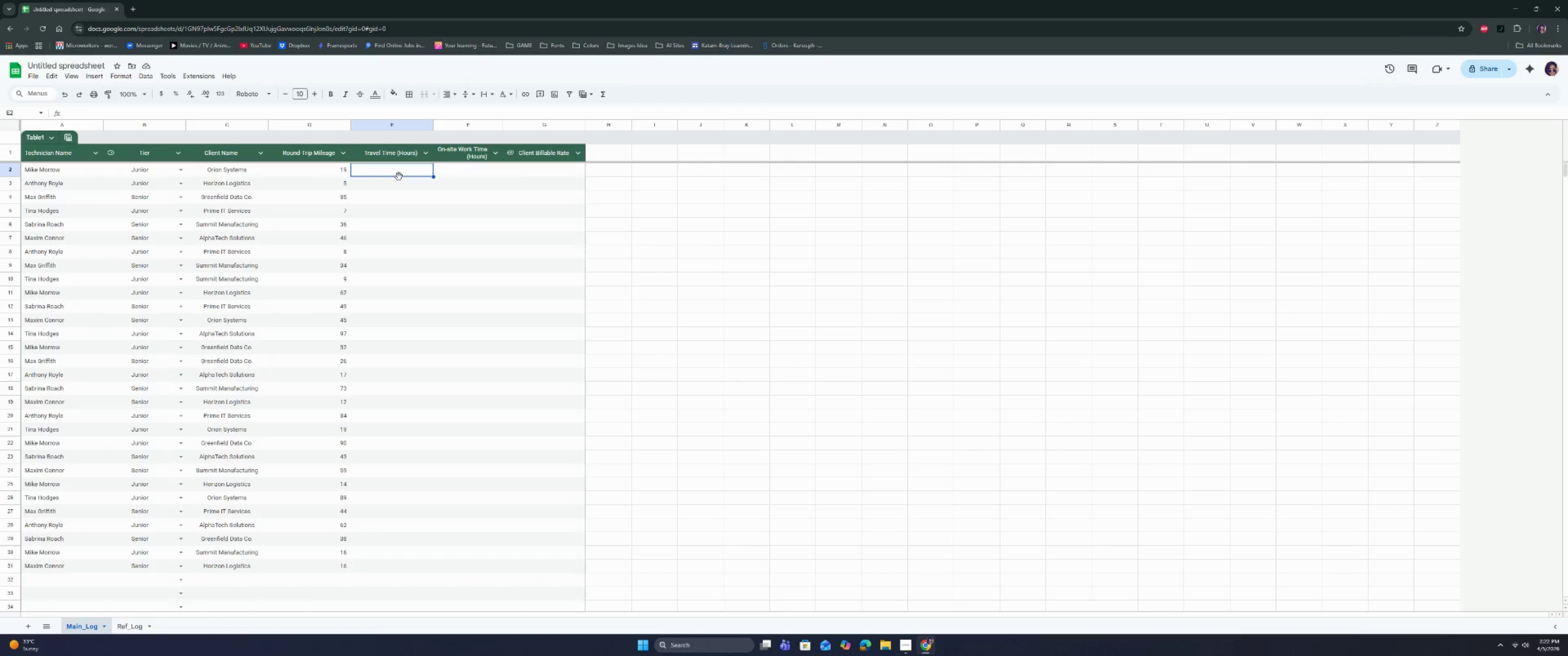 
double_click([413, 174])
 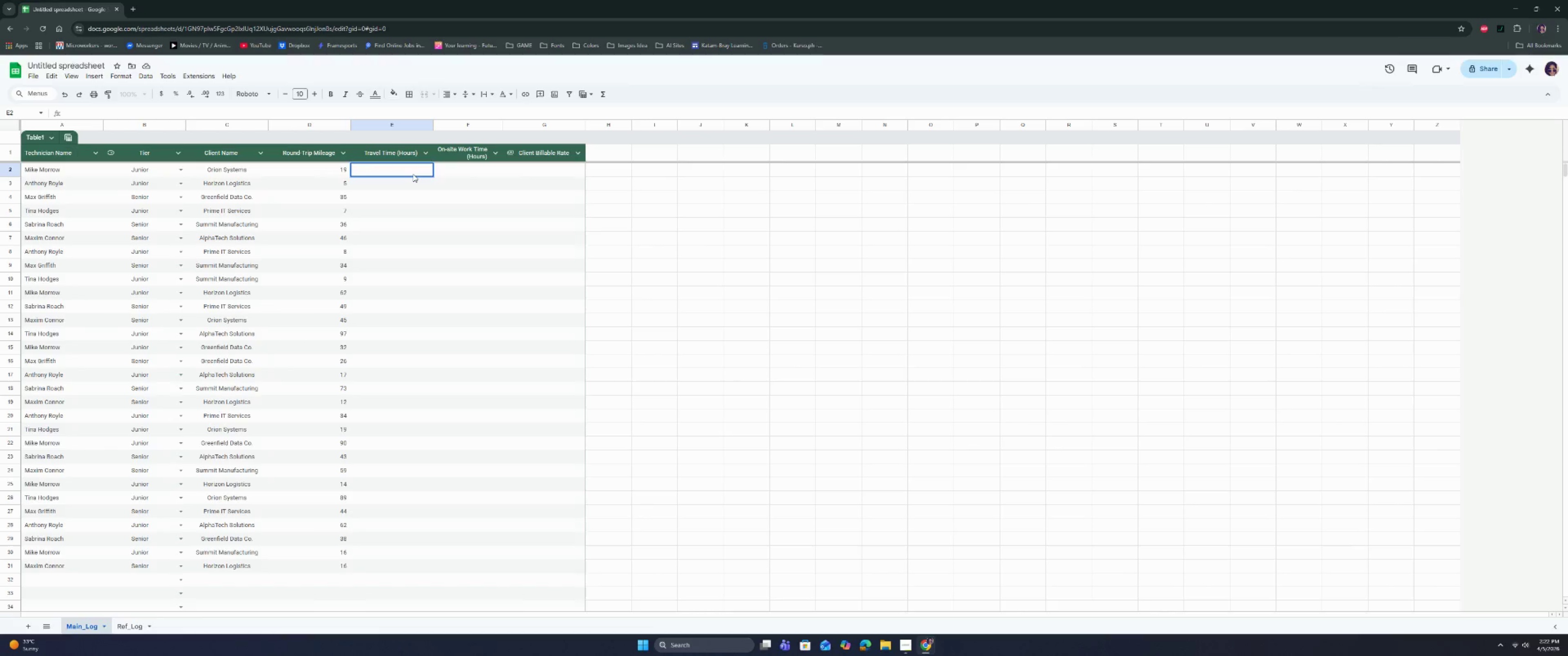 
type(=if)
 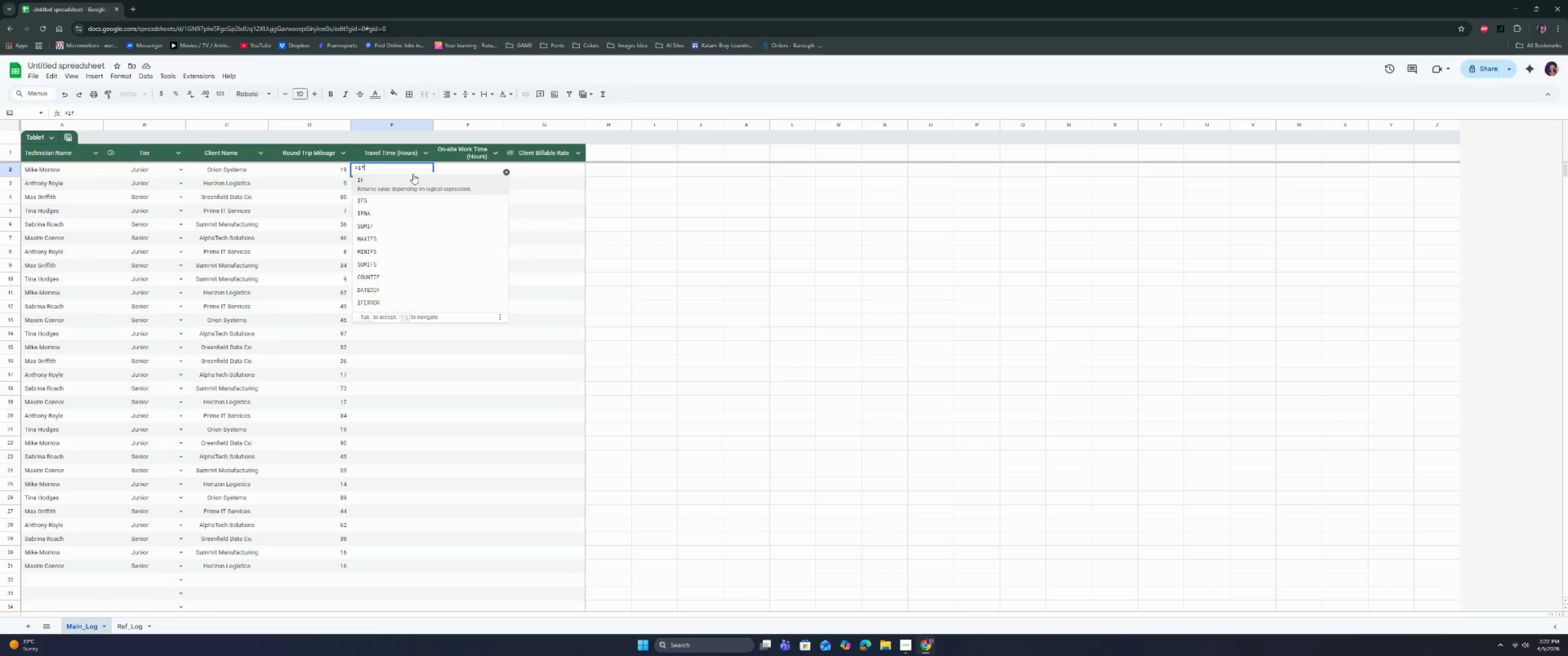 
key(Enter)
 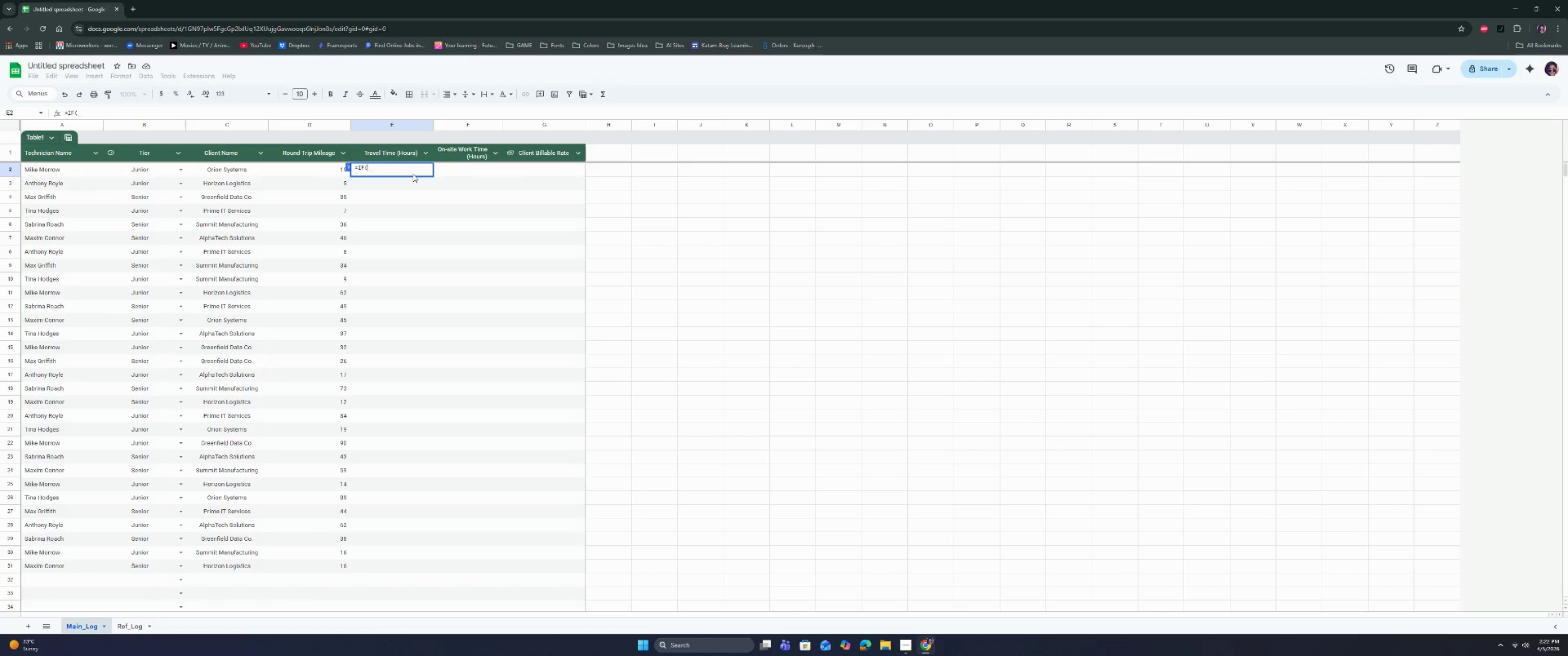 
left_click([303, 176])
 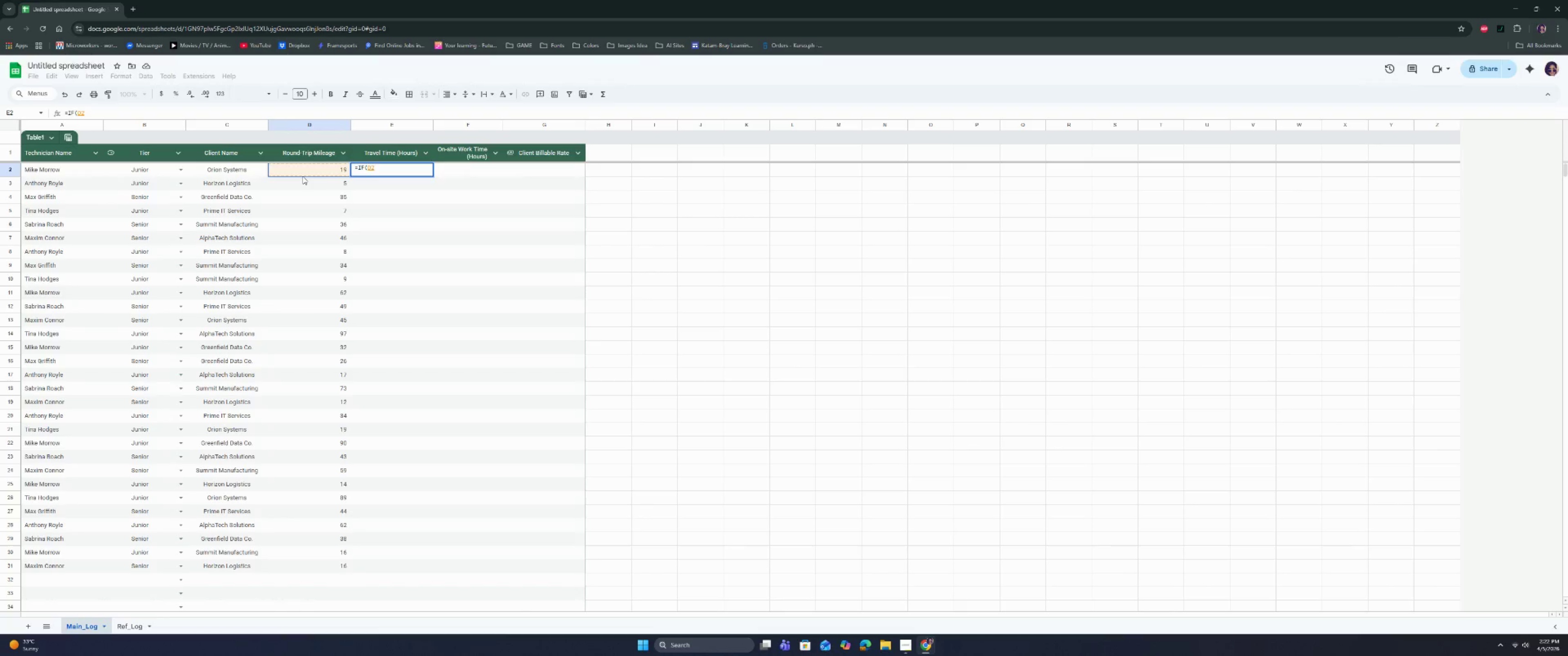 
key(Space)
 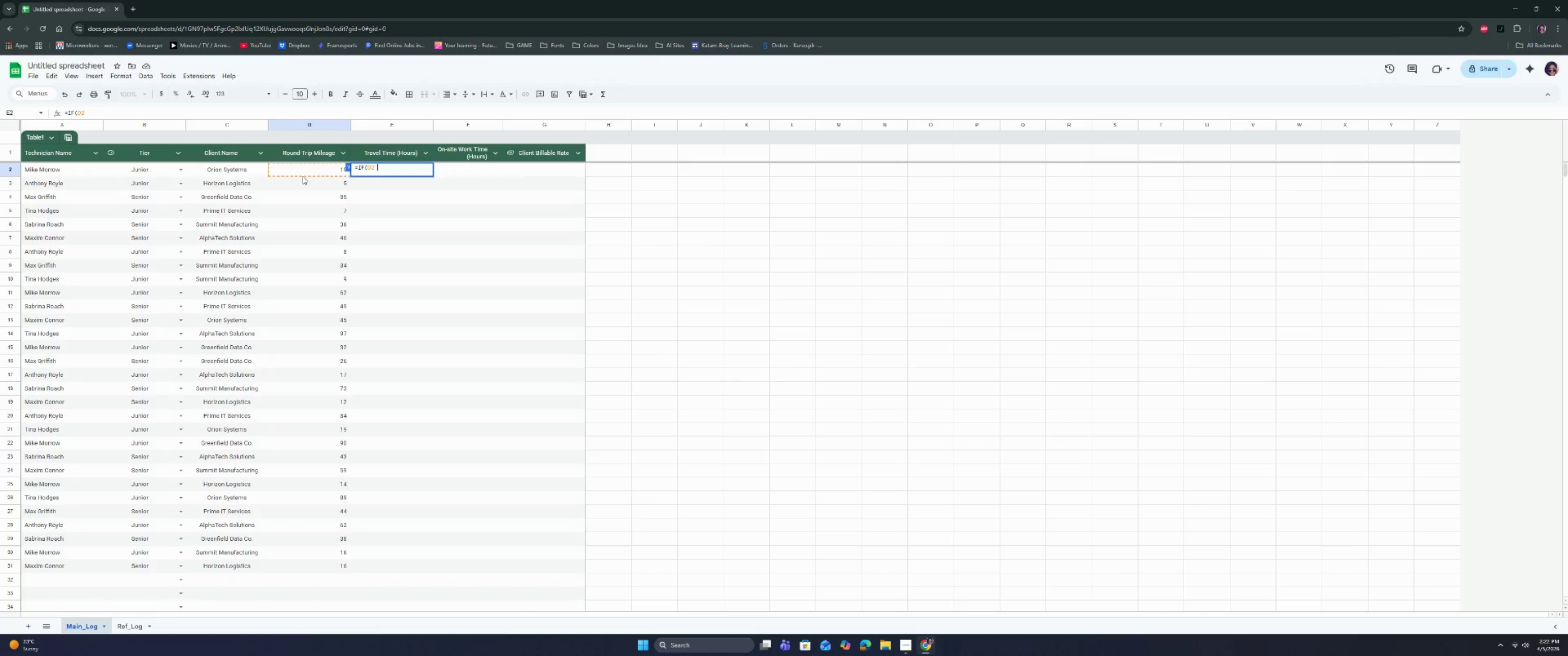 
key(Equal)
 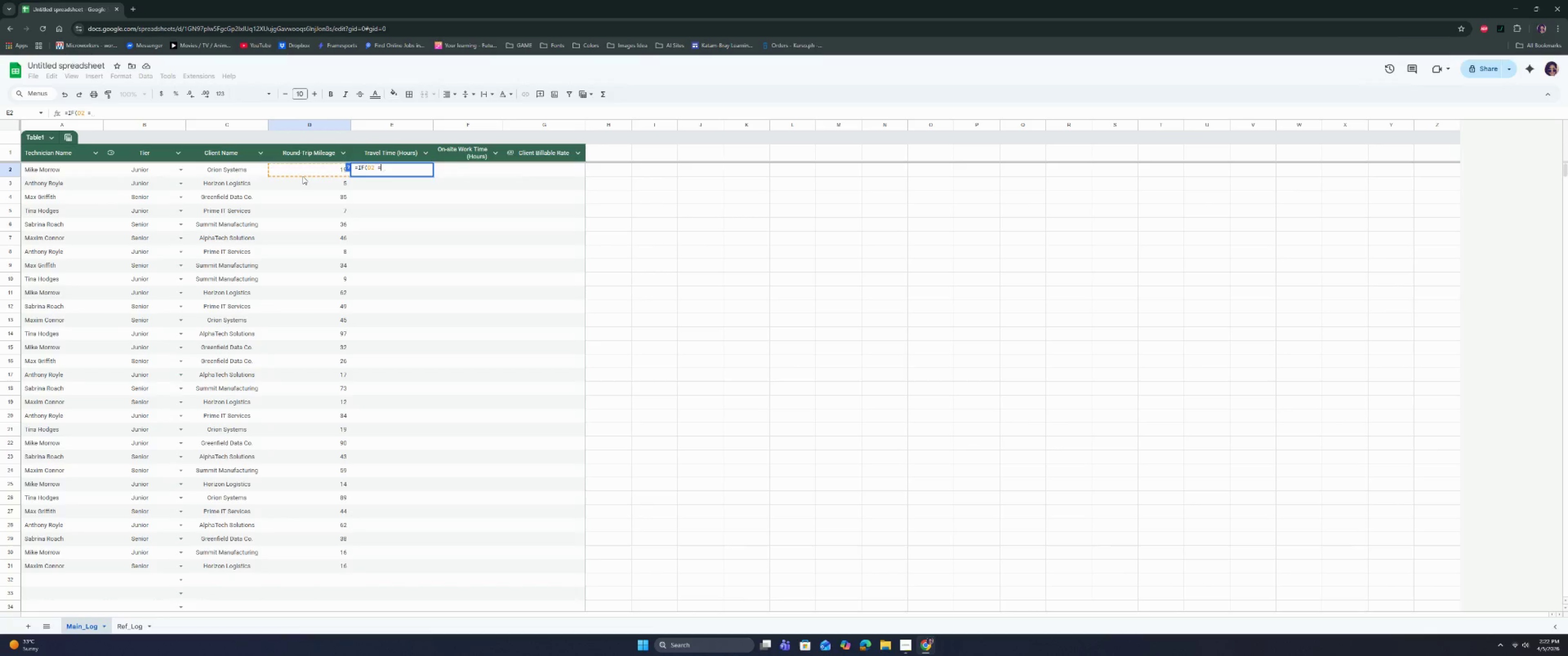 
key(Space)
 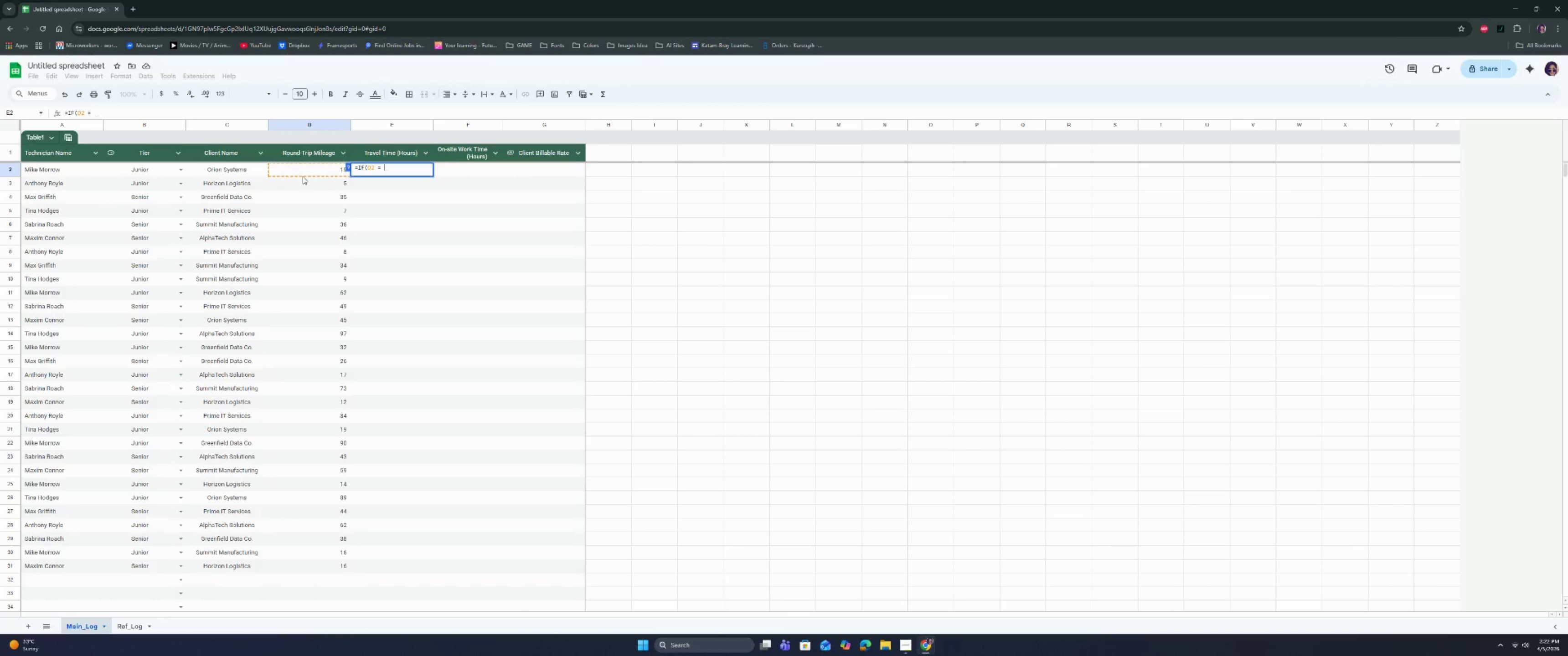 
key(Shift+Quote)
 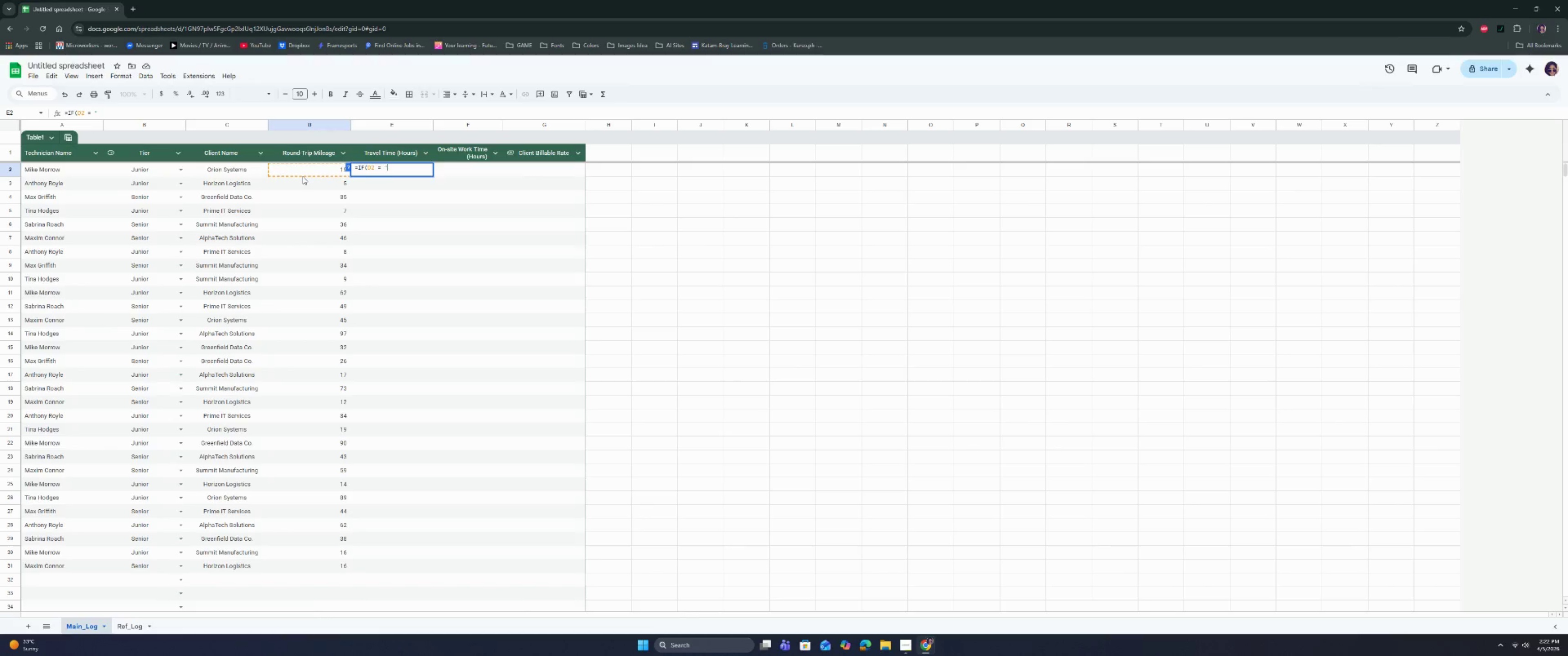 
key(Space)
 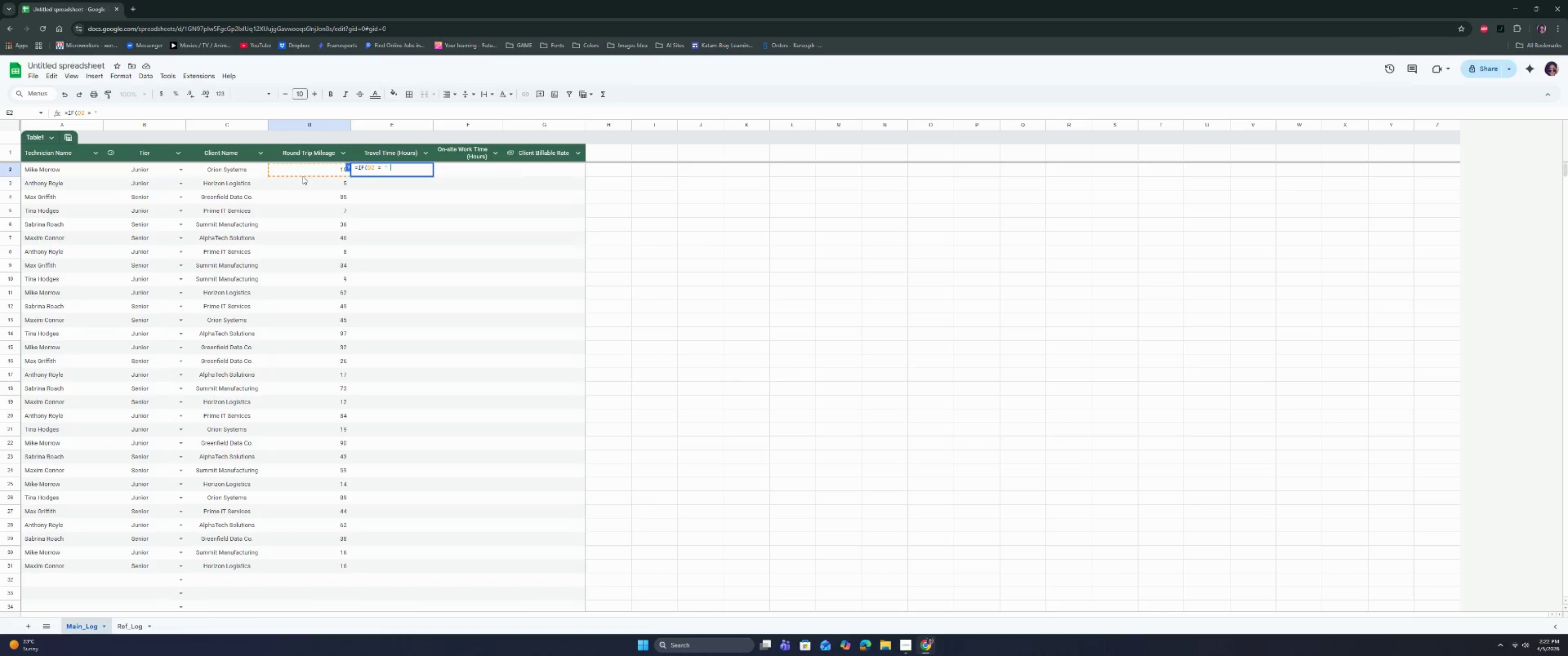 
key(Shift+ShiftRight)
 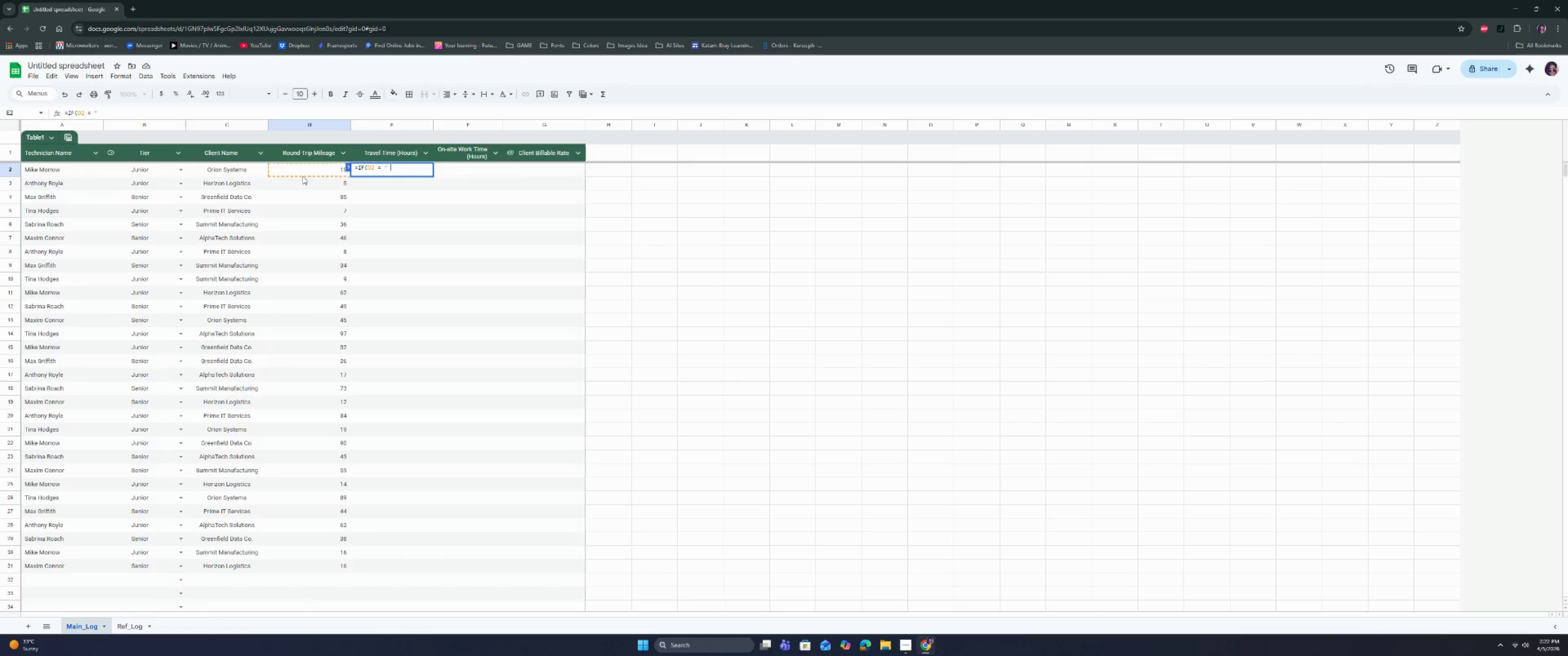 
key(Shift+Quote)
 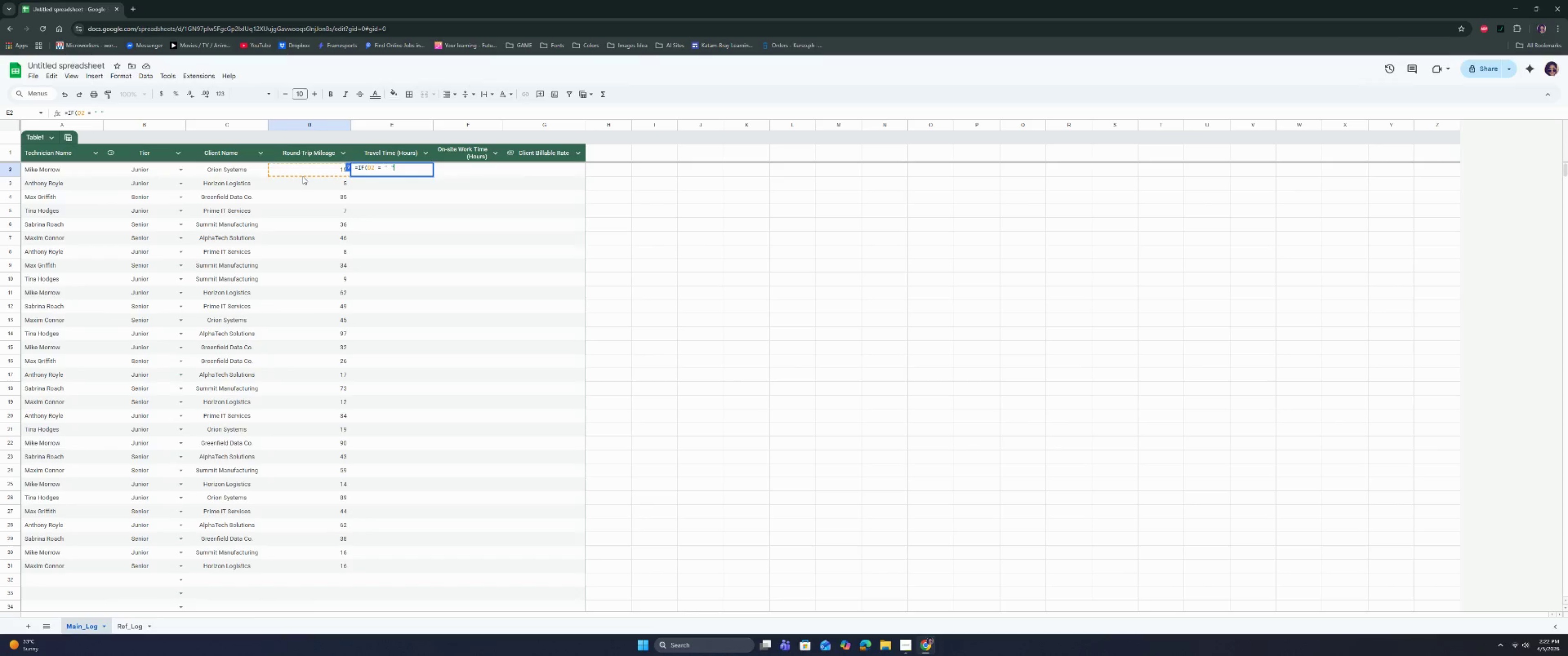 
key(Comma)
 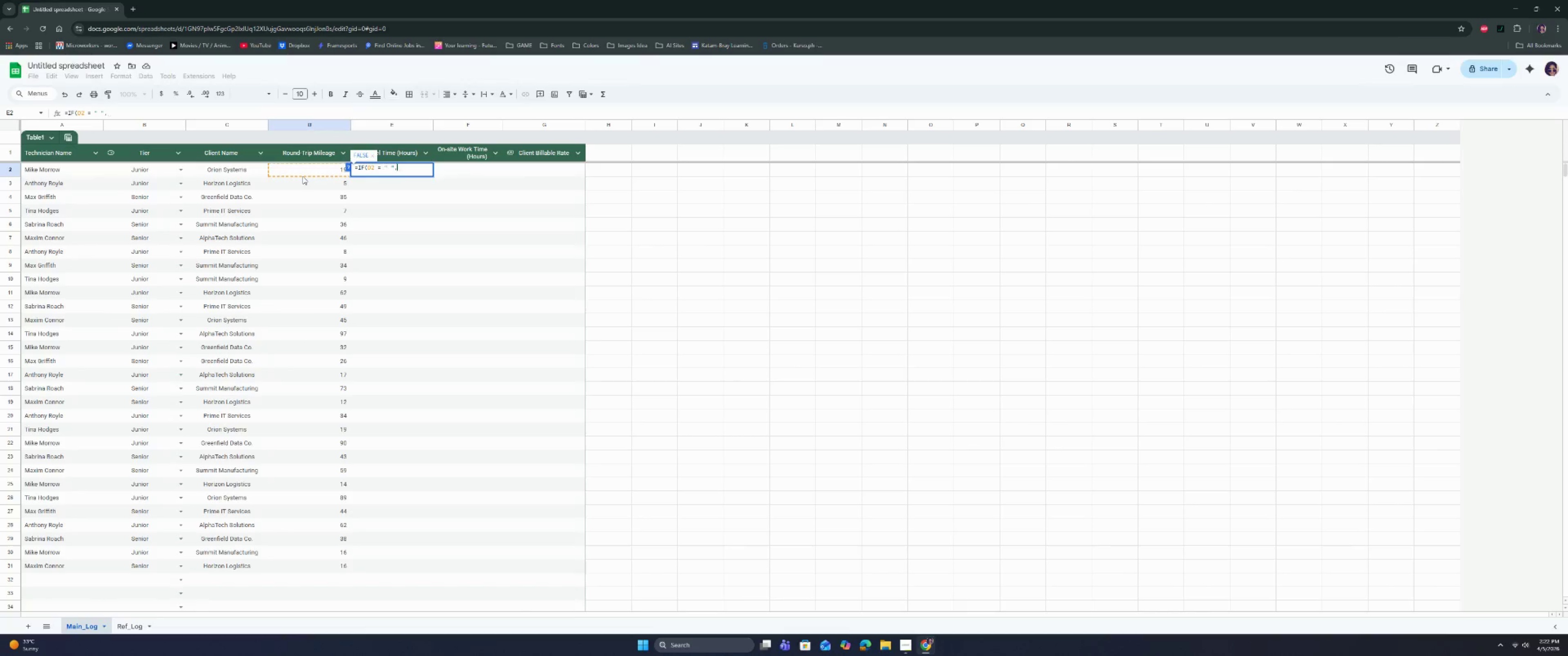 
key(Space)
 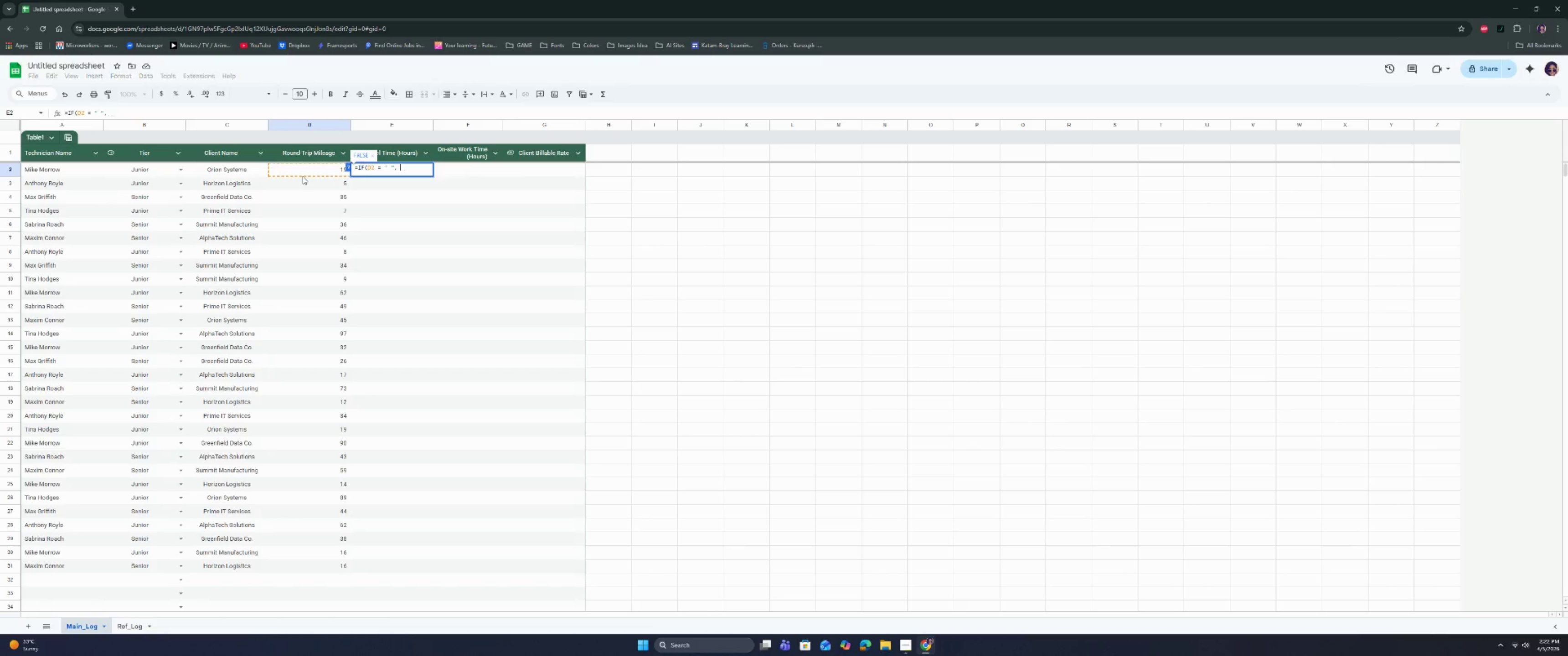 
key(Shift+Quote)
 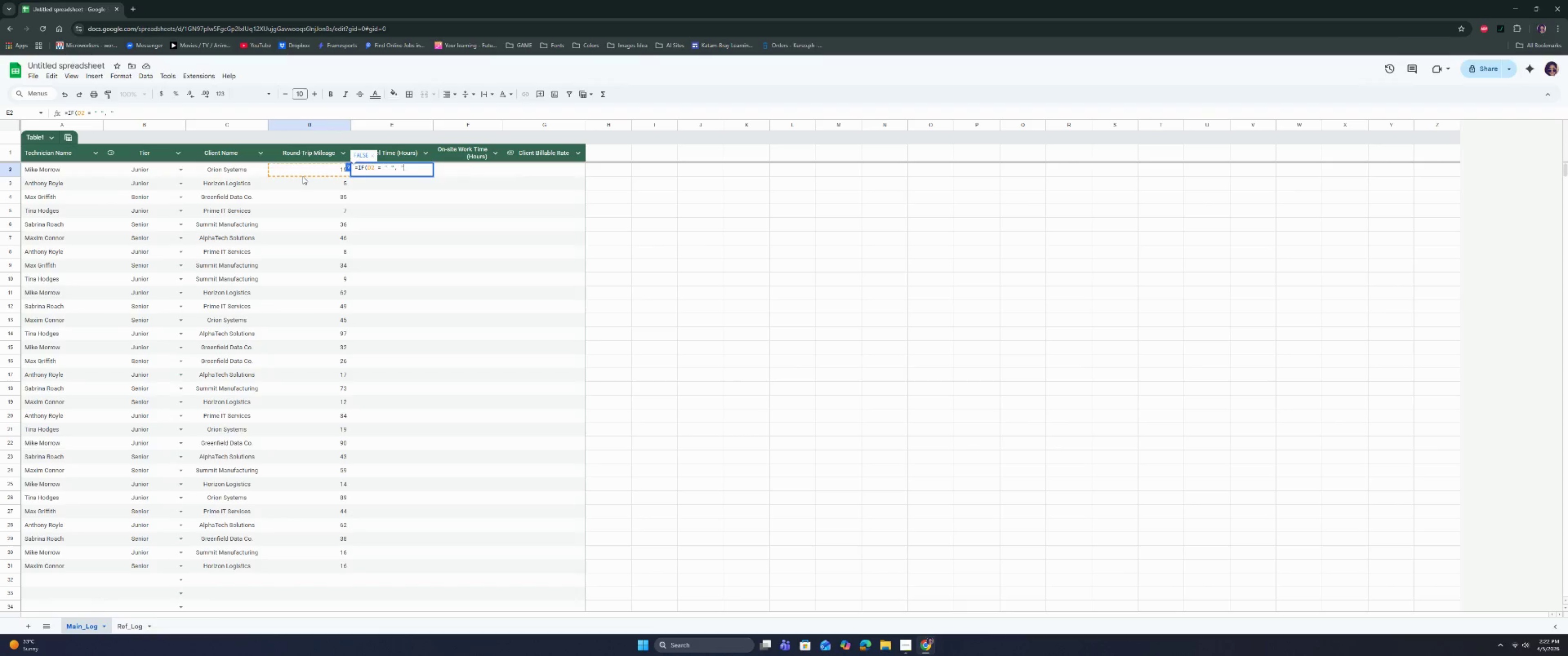 
key(Shift+Quote)
 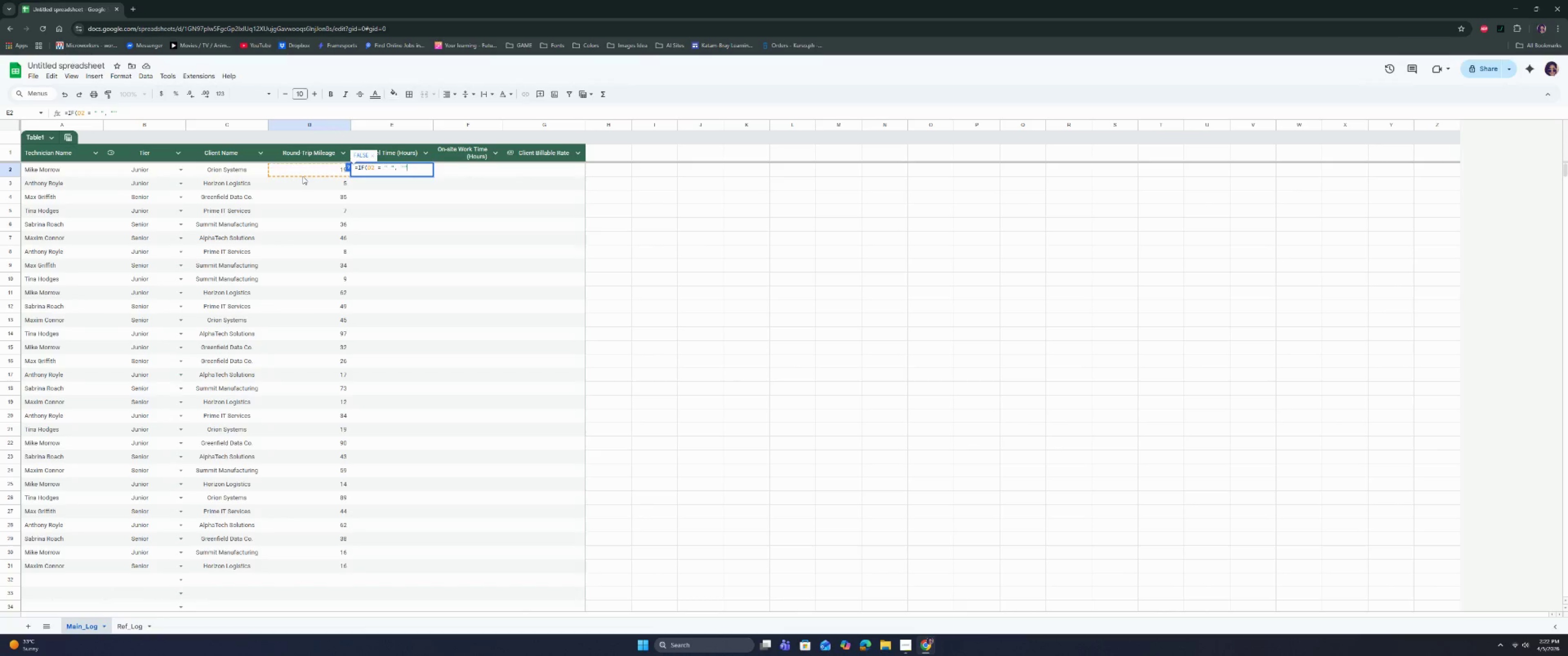 
key(Backspace)
 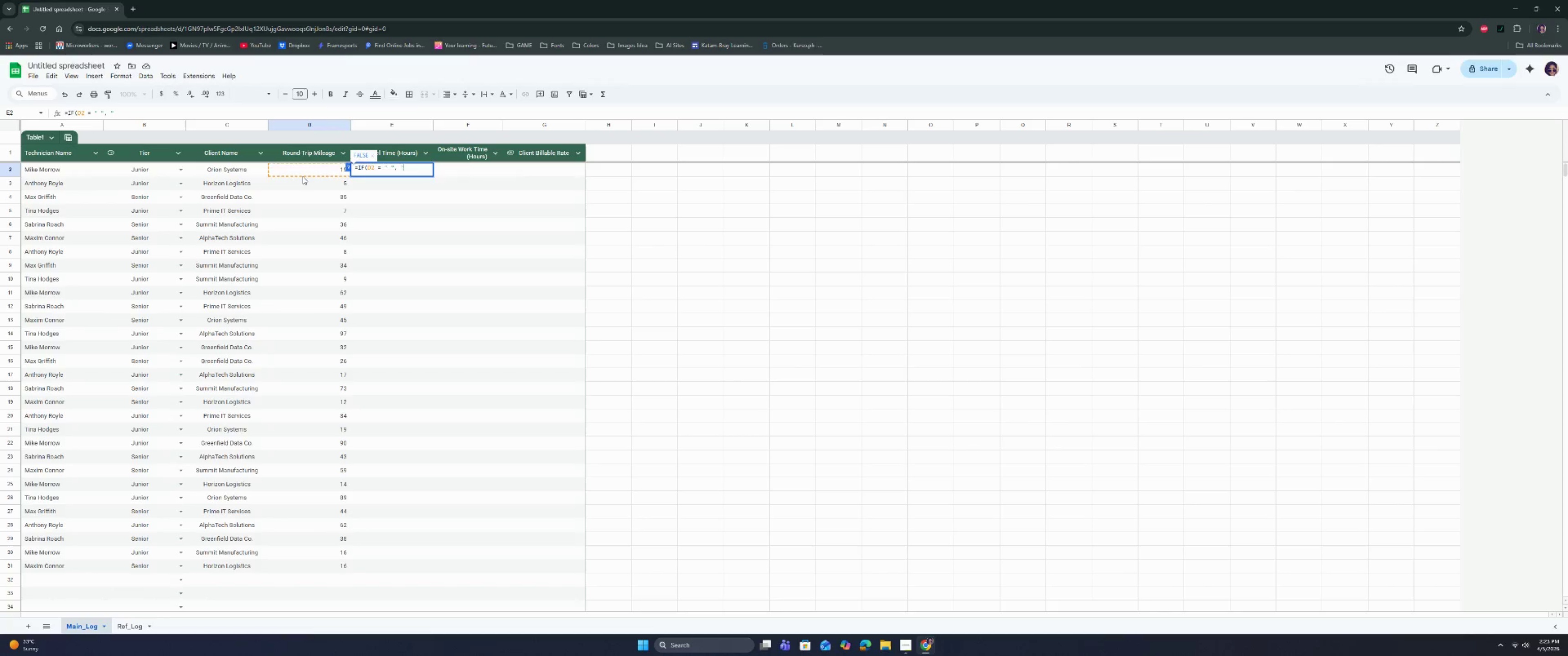 
key(Space)
 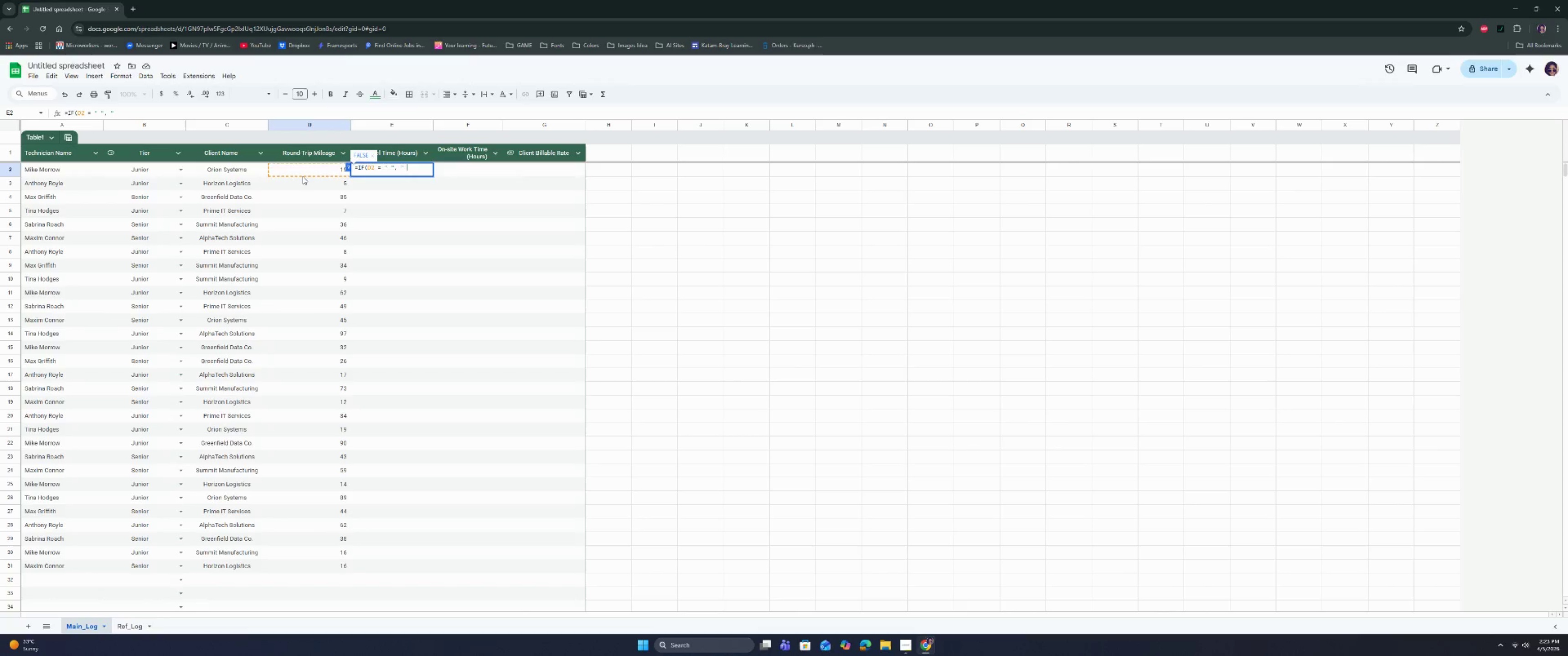 
key(Shift+ShiftRight)
 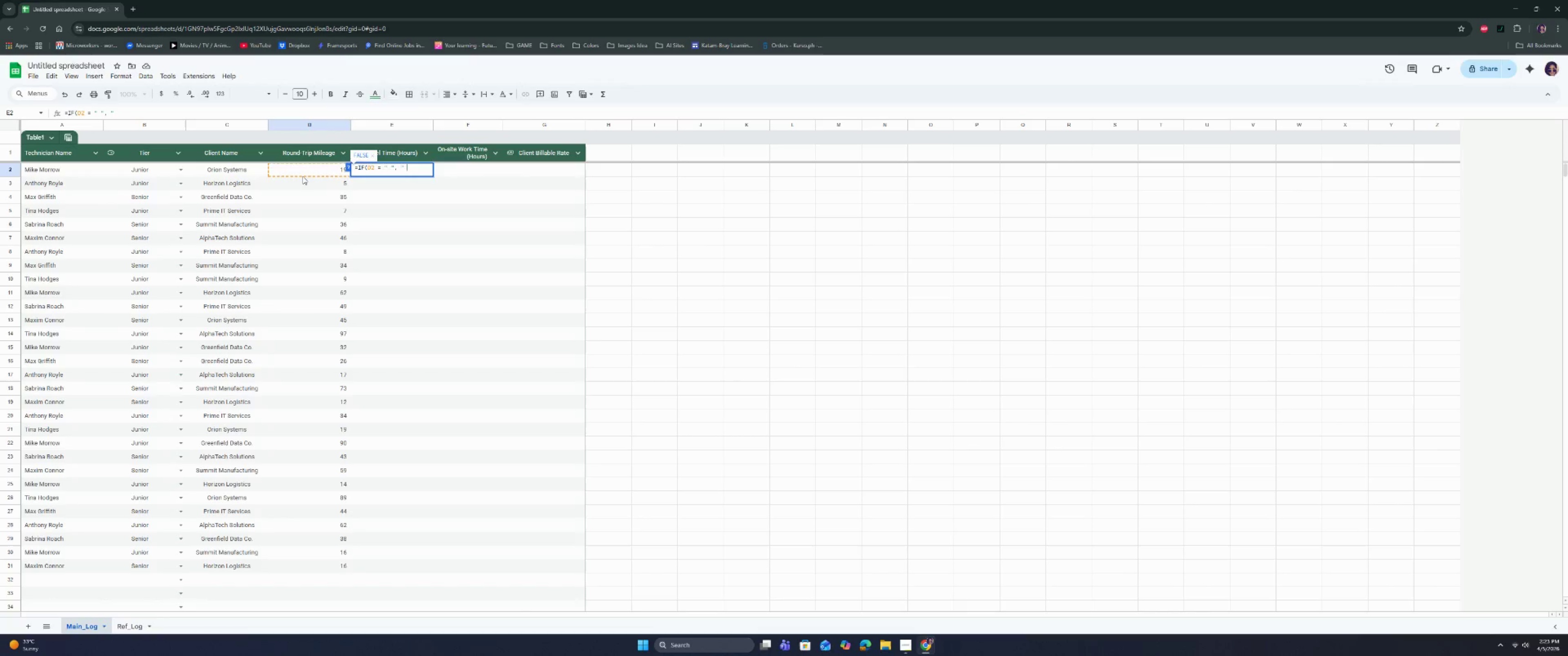 
key(Shift+Quote)
 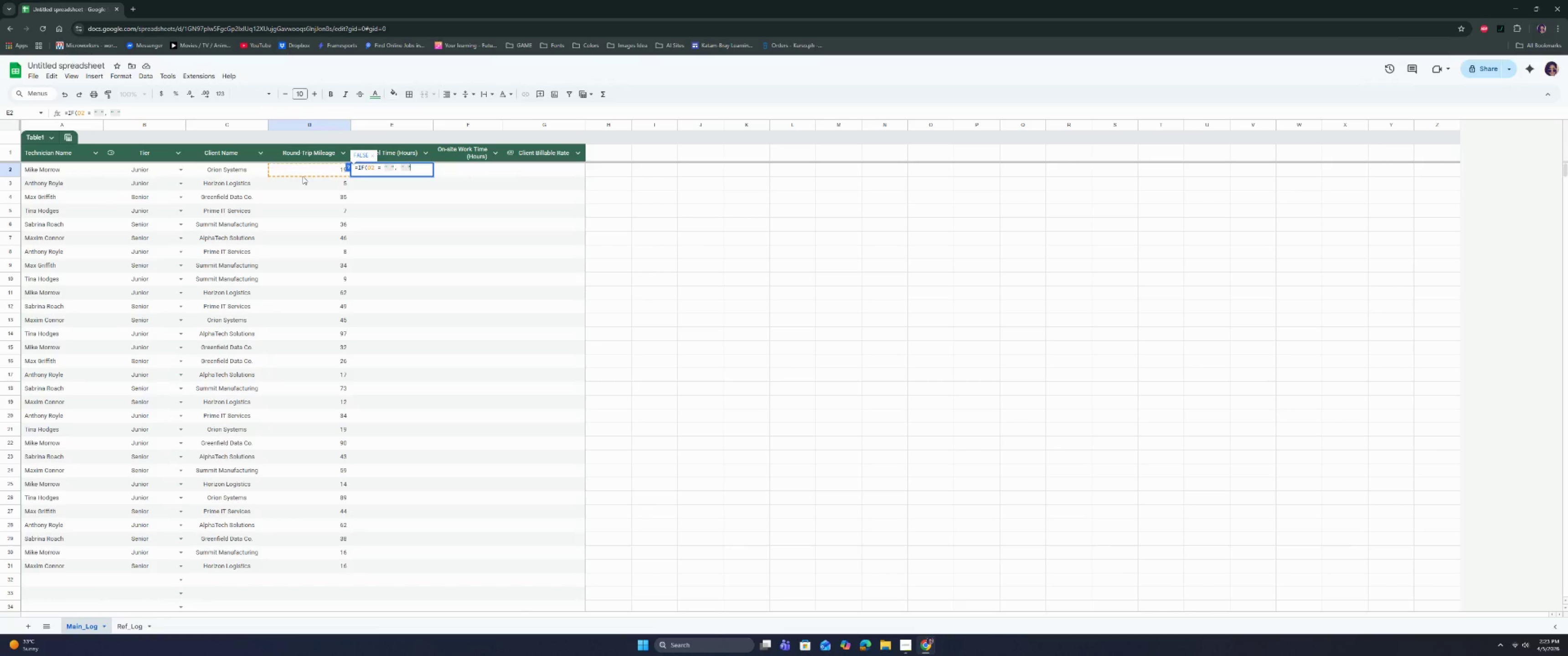 
key(Comma)
 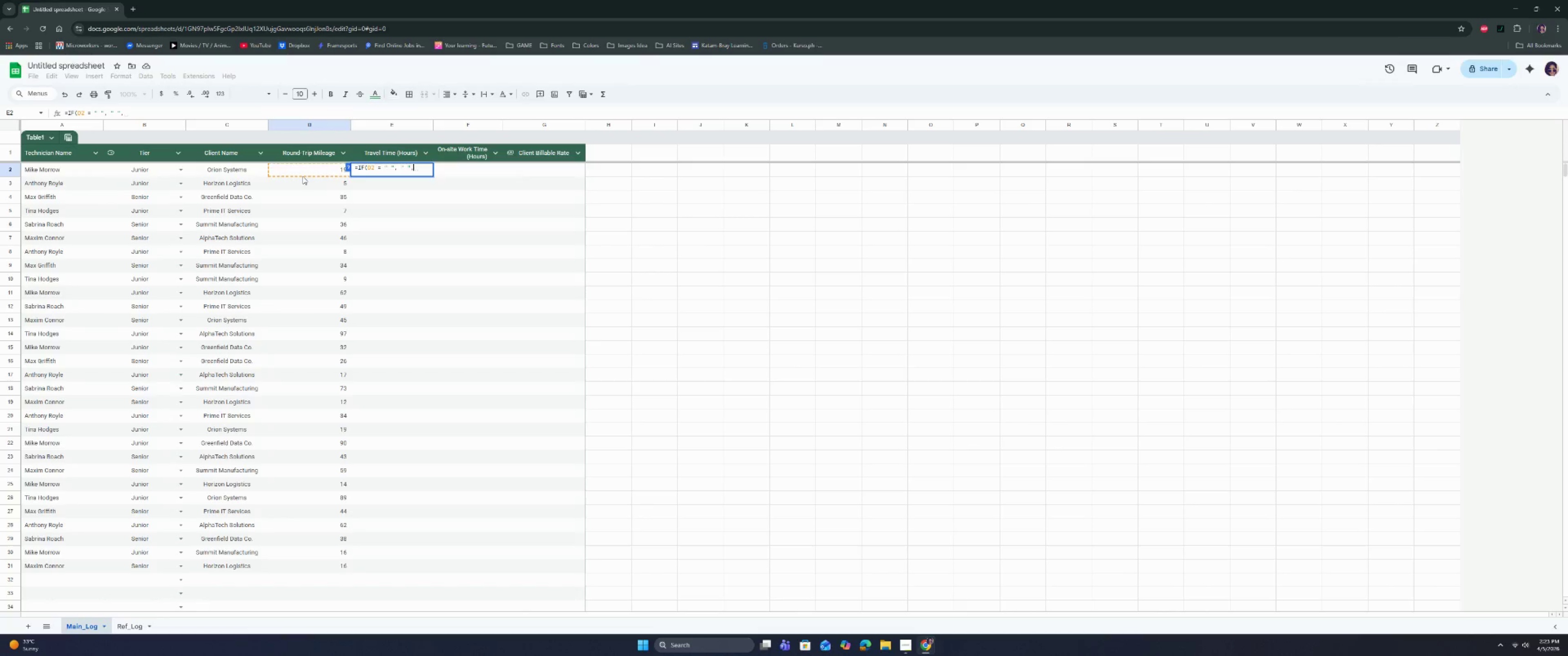 
key(Control+ControlRight)
 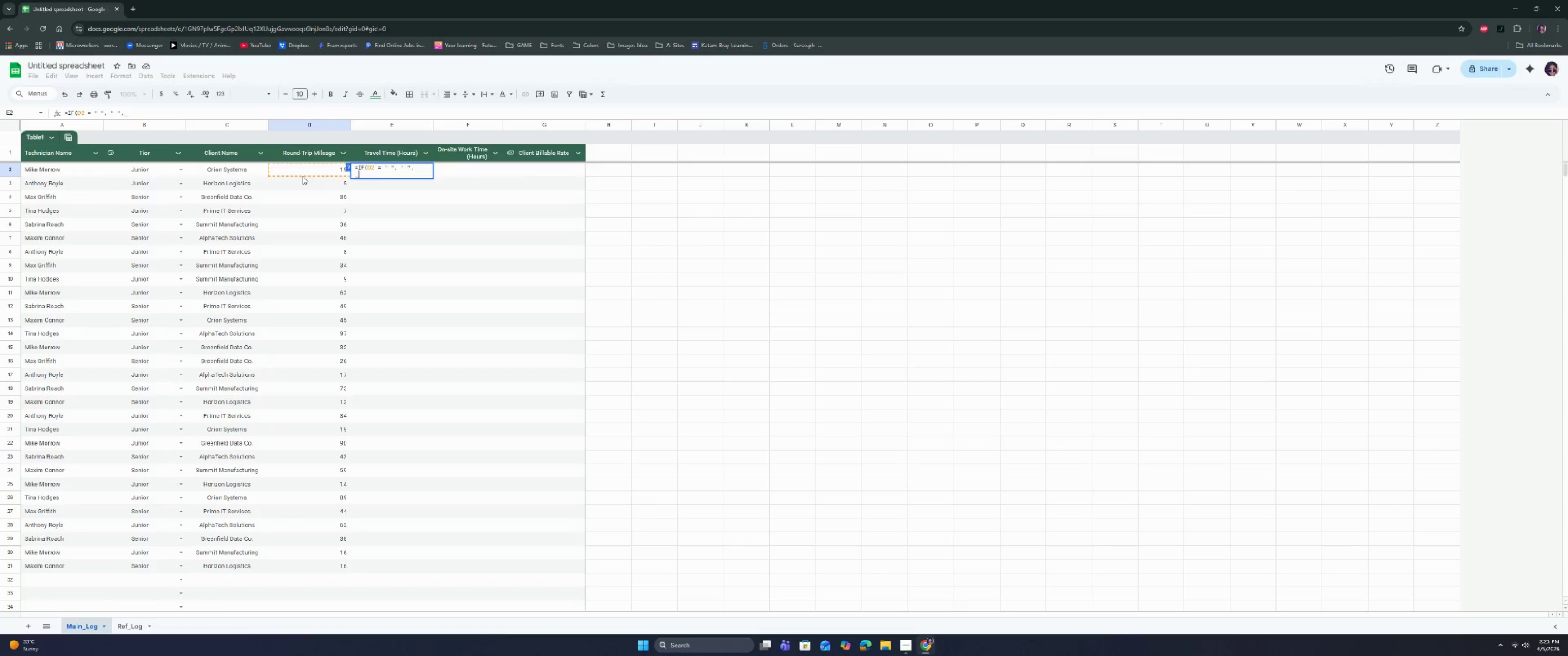 
key(Control+Enter)
 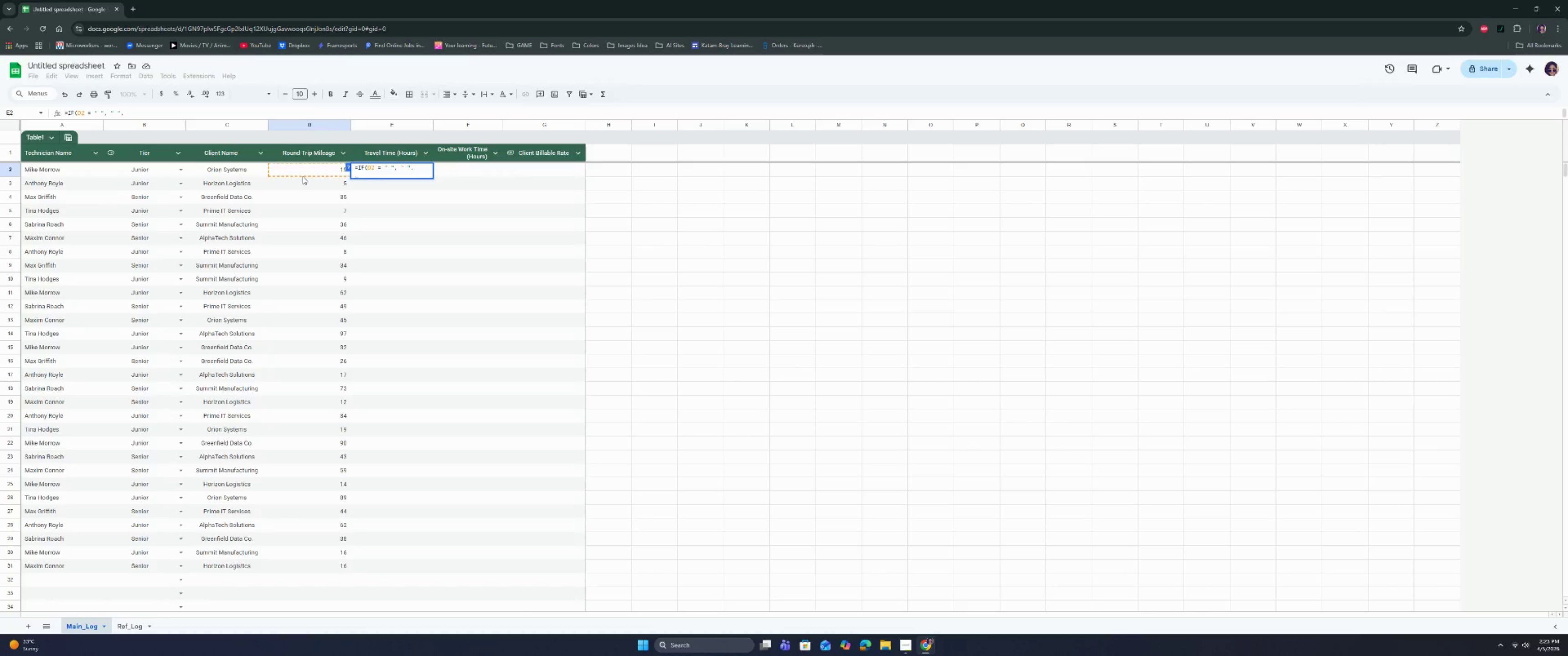 
type(if)
 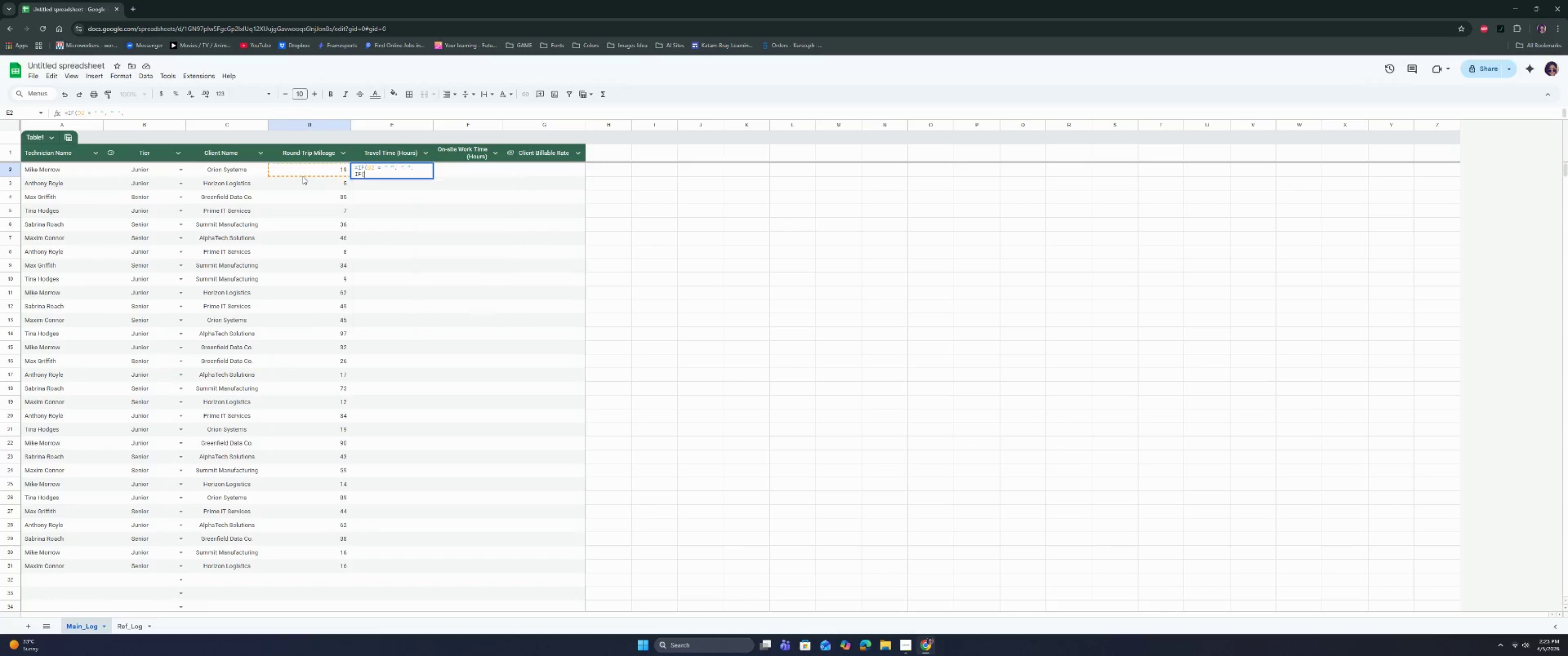 
key(Enter)
 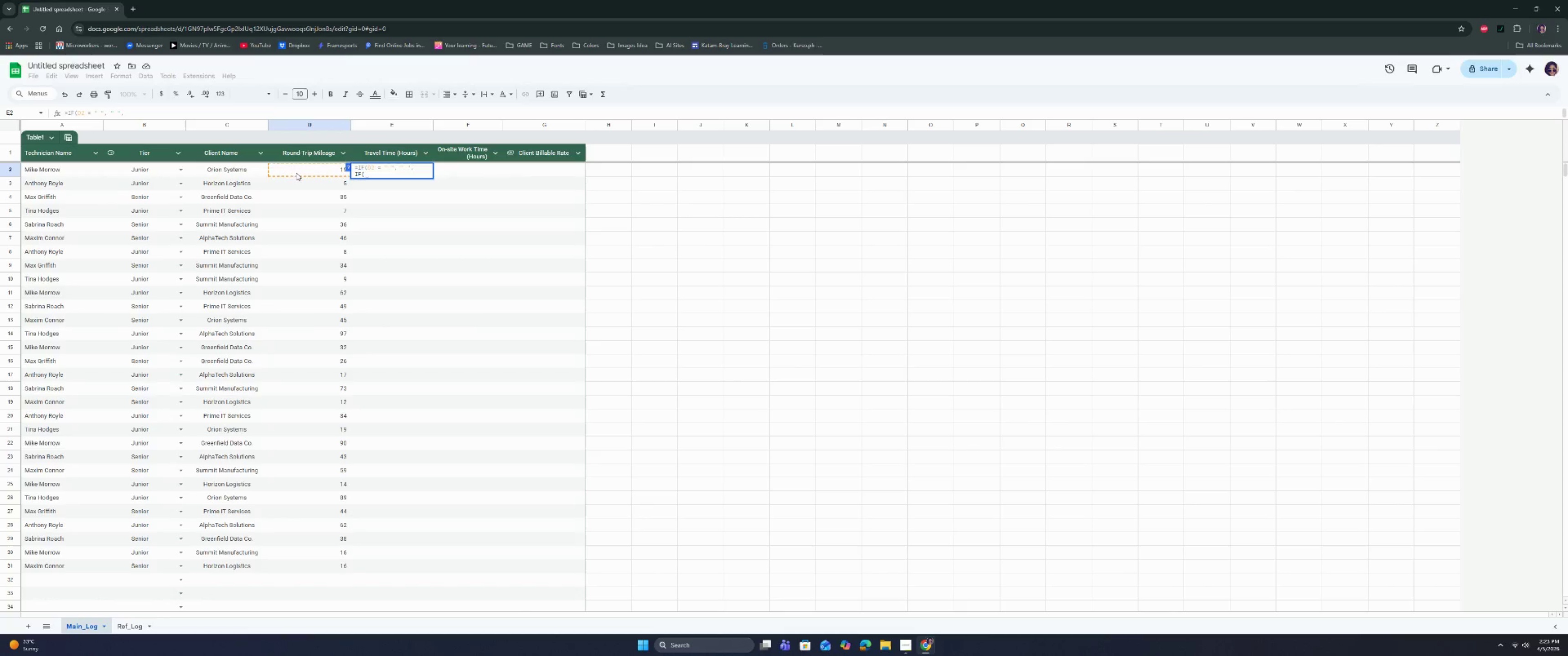 
left_click([304, 172])
 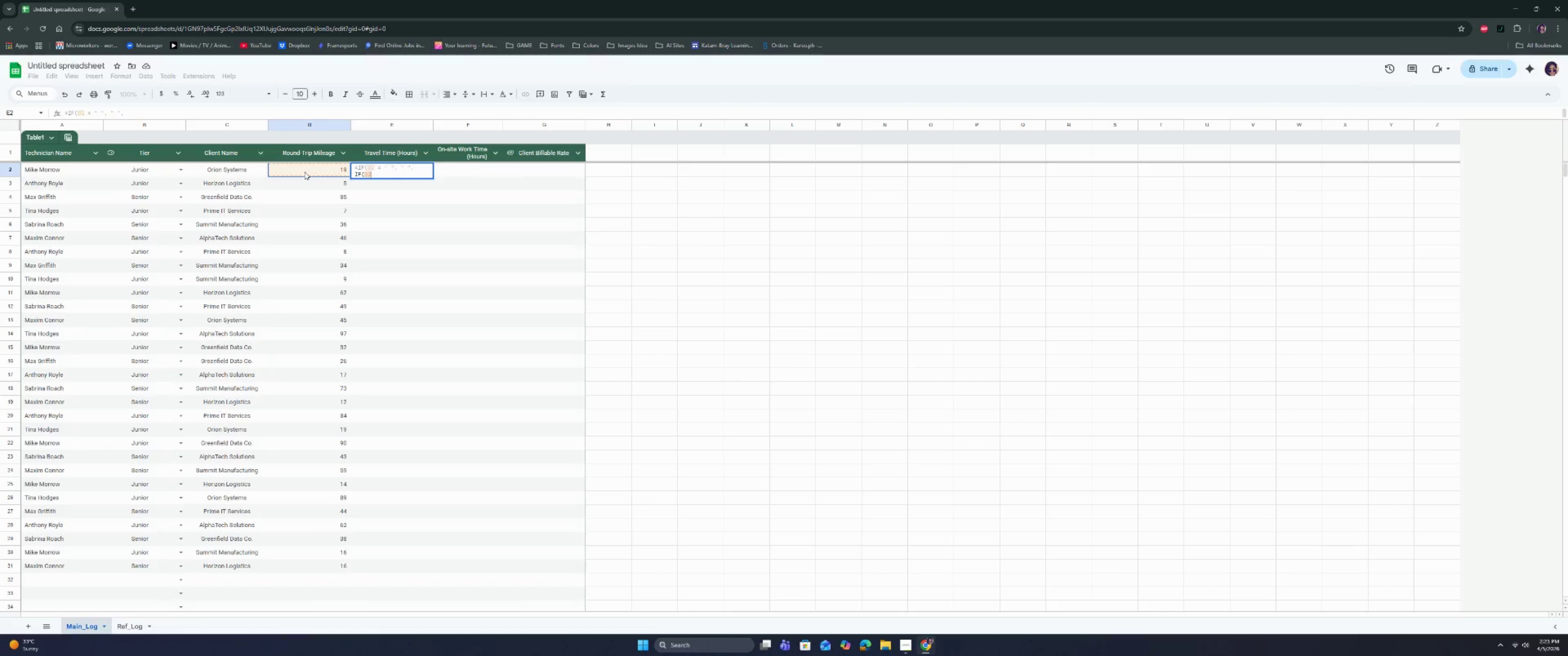 
type( <= 20,)
 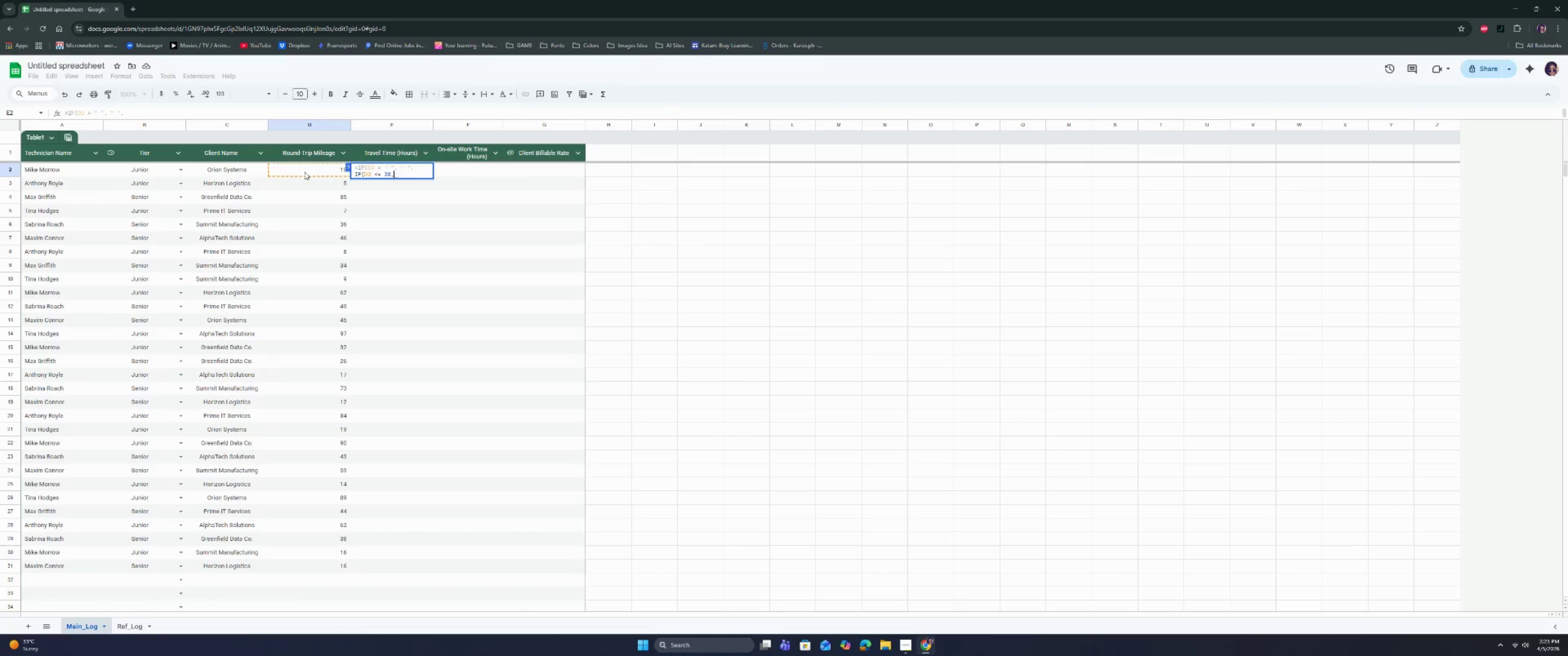 
wait(11.84)
 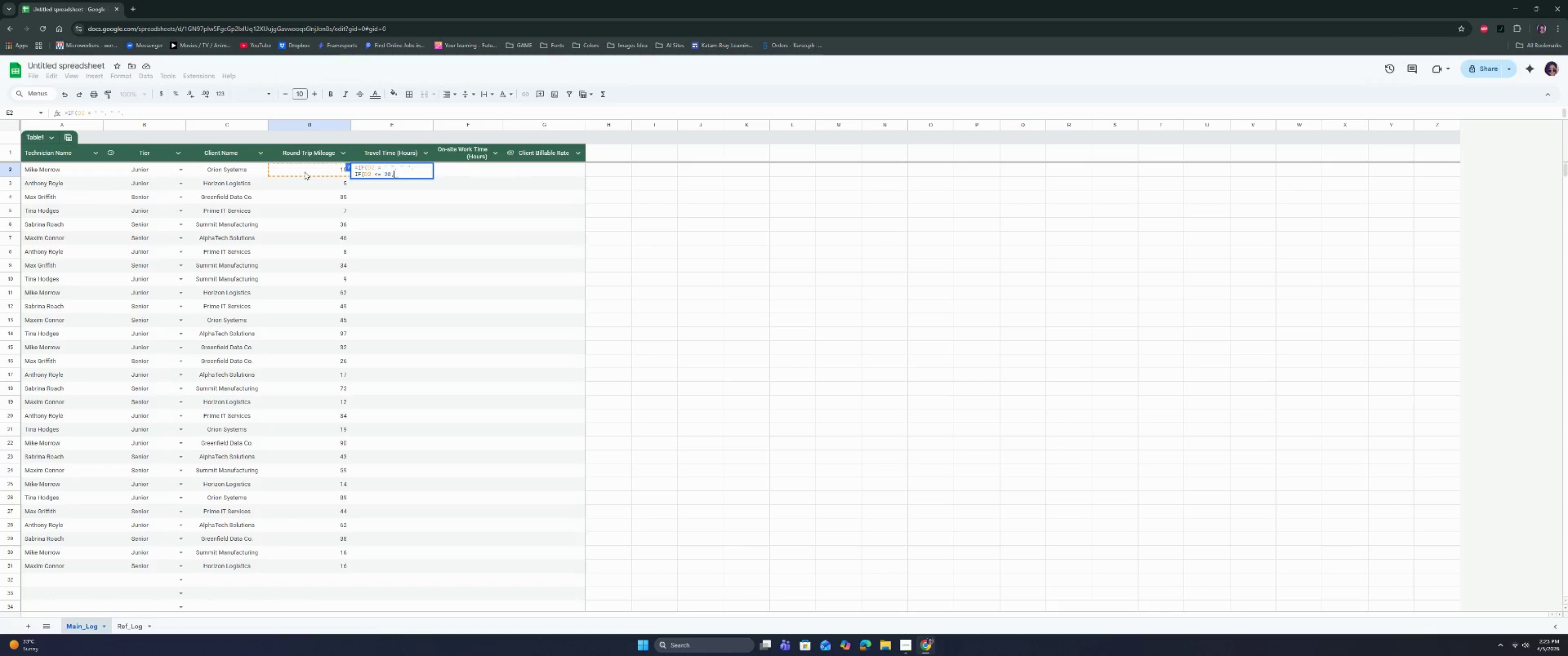 
key(Control+ControlRight)
 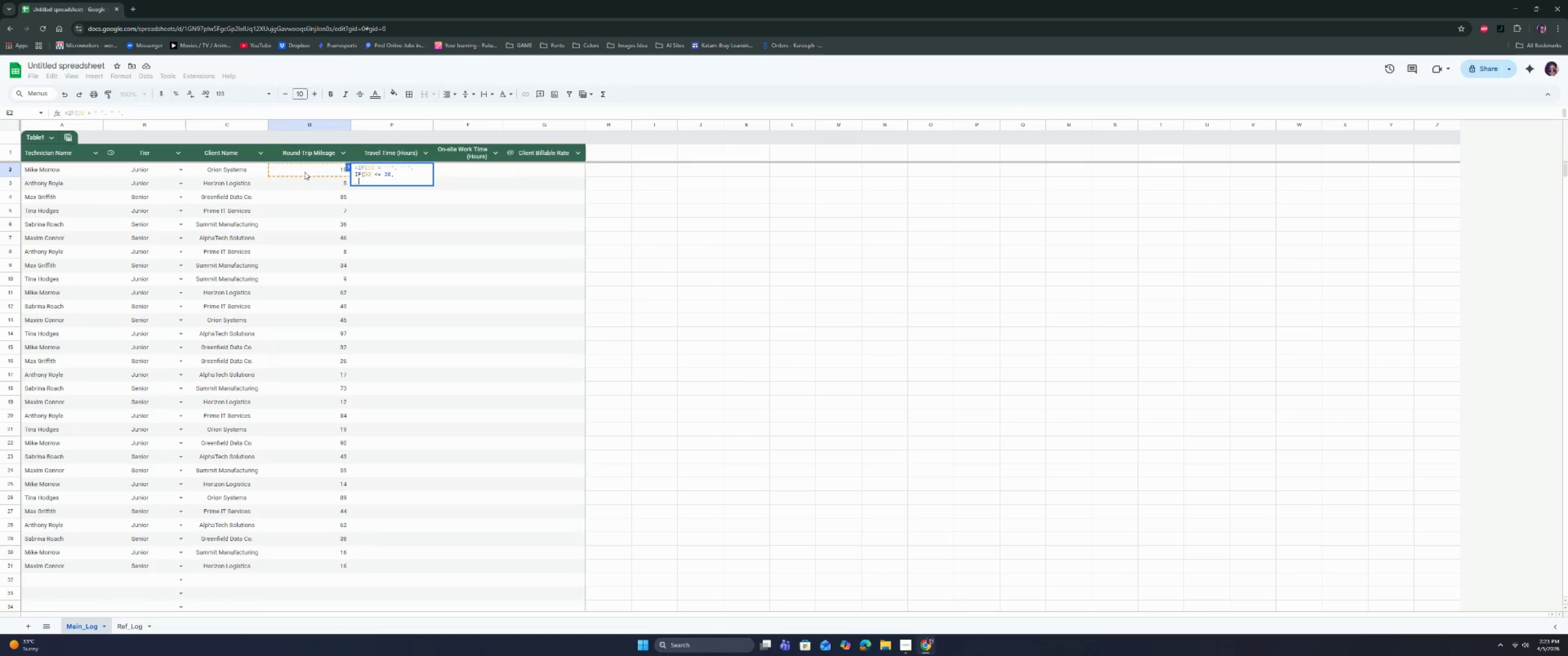 
key(Control+Enter)
 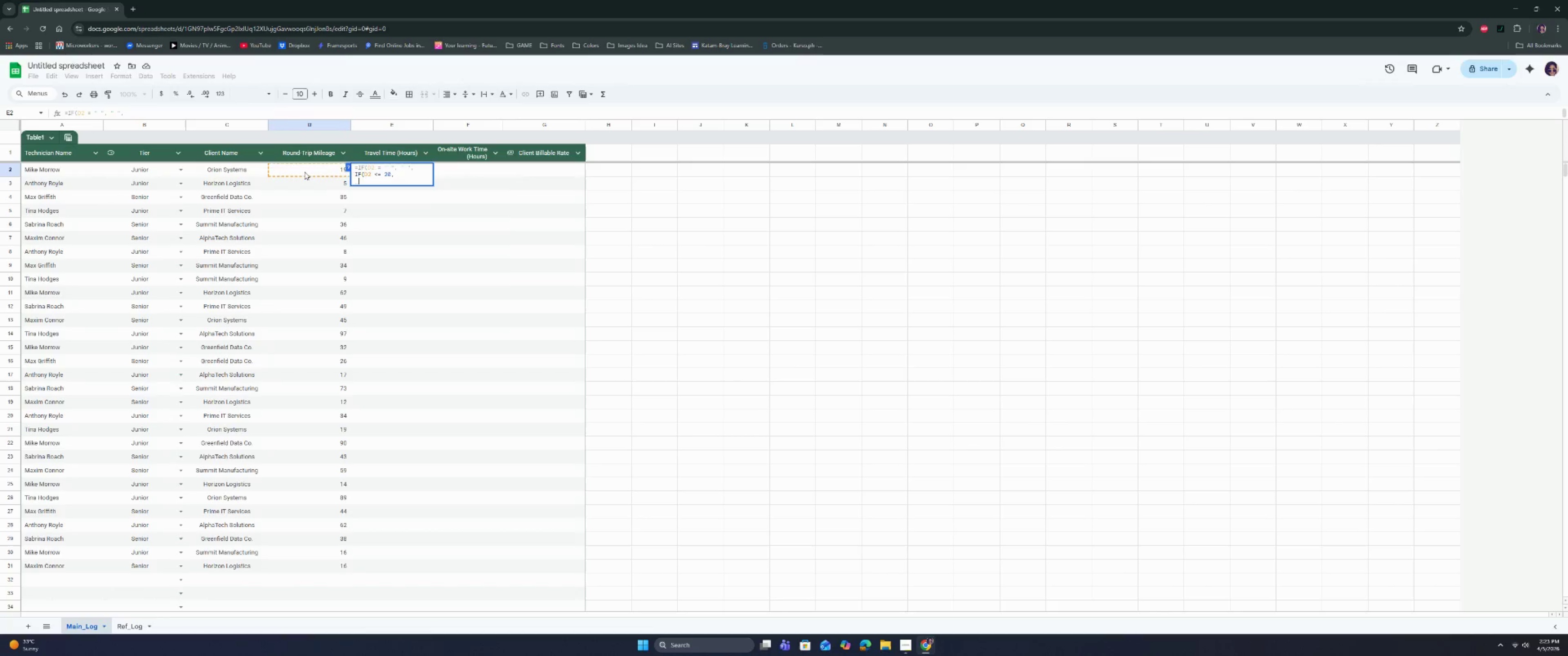 
type(d)
key(Backspace)
type(D2/35,)
 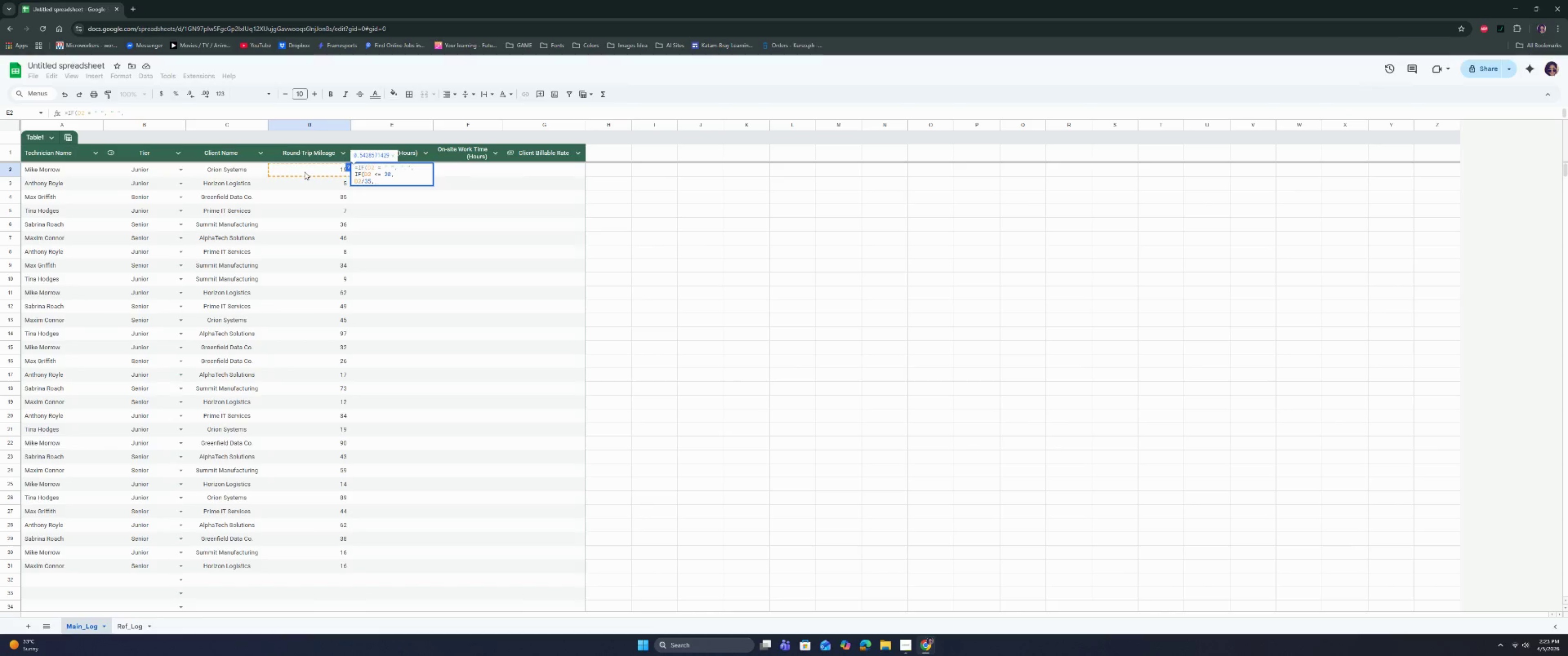 
key(Control+ControlRight)
 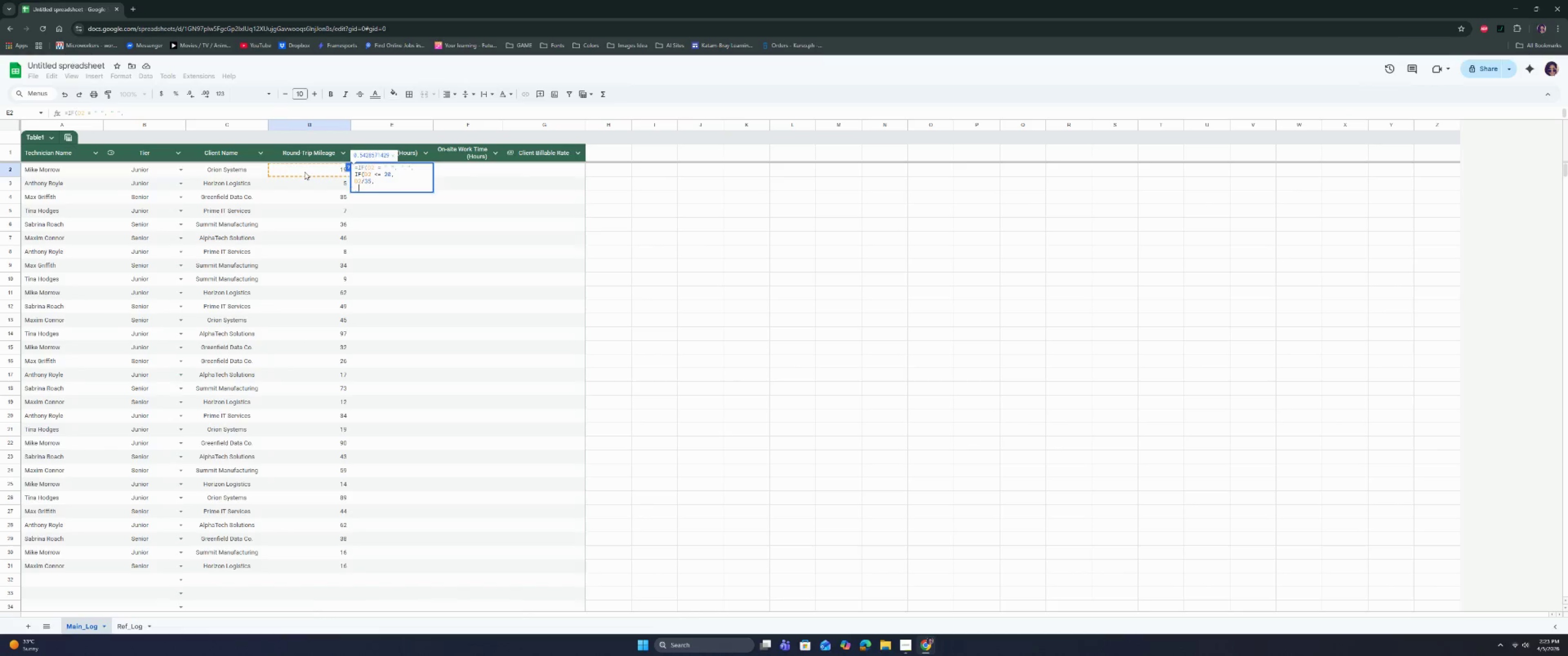 
key(Control+Enter)
 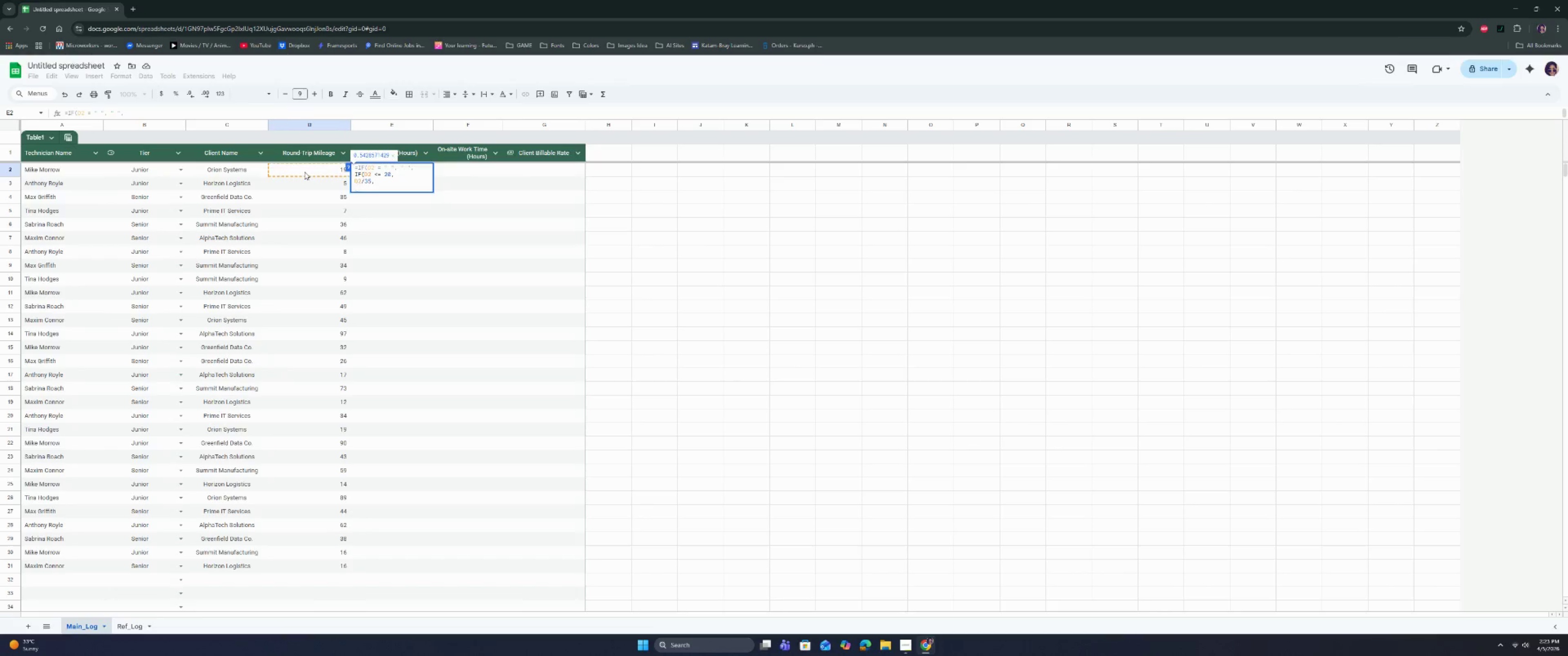 
type(IF)
 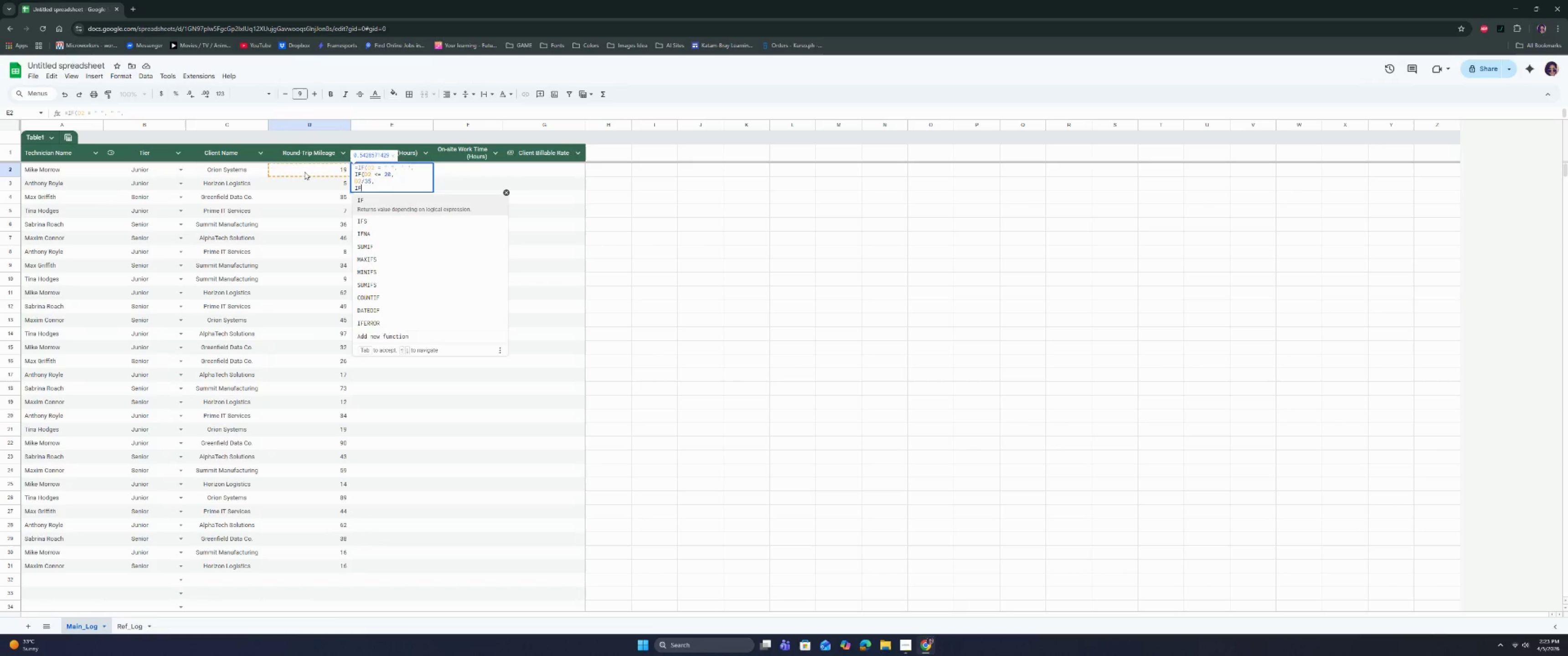 
key(Enter)
 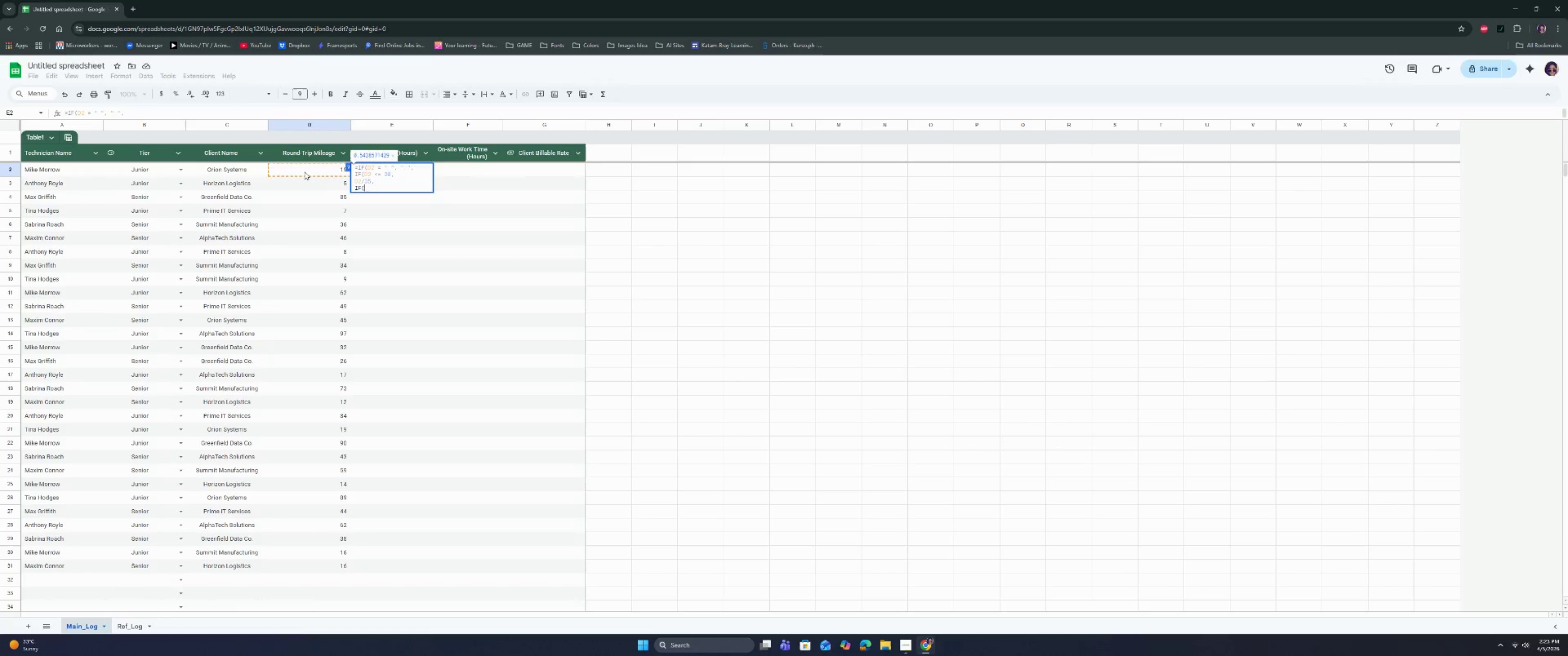 
type(D2 <=50)
key(Backspace)
key(Backspace)
type( 50,)
 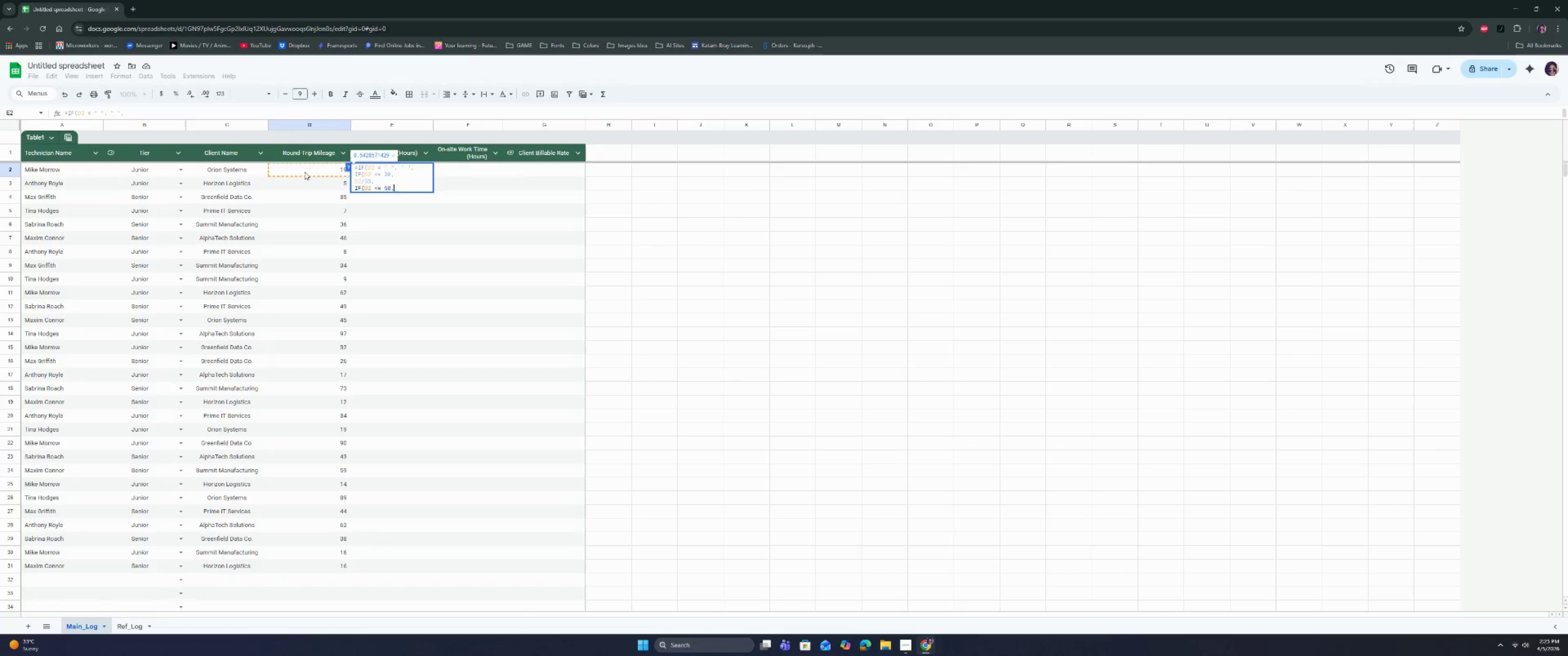 
key(Control+ControlRight)
 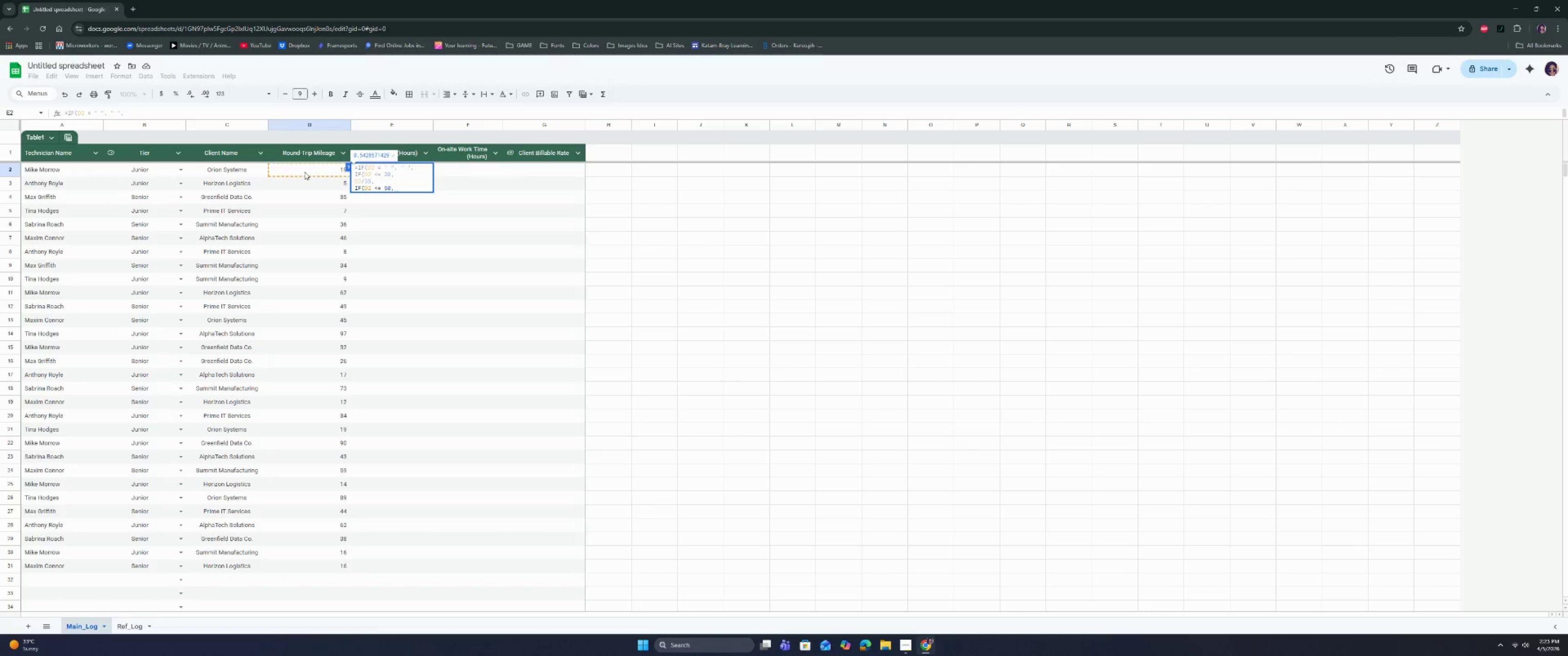 
key(Control+Enter)
 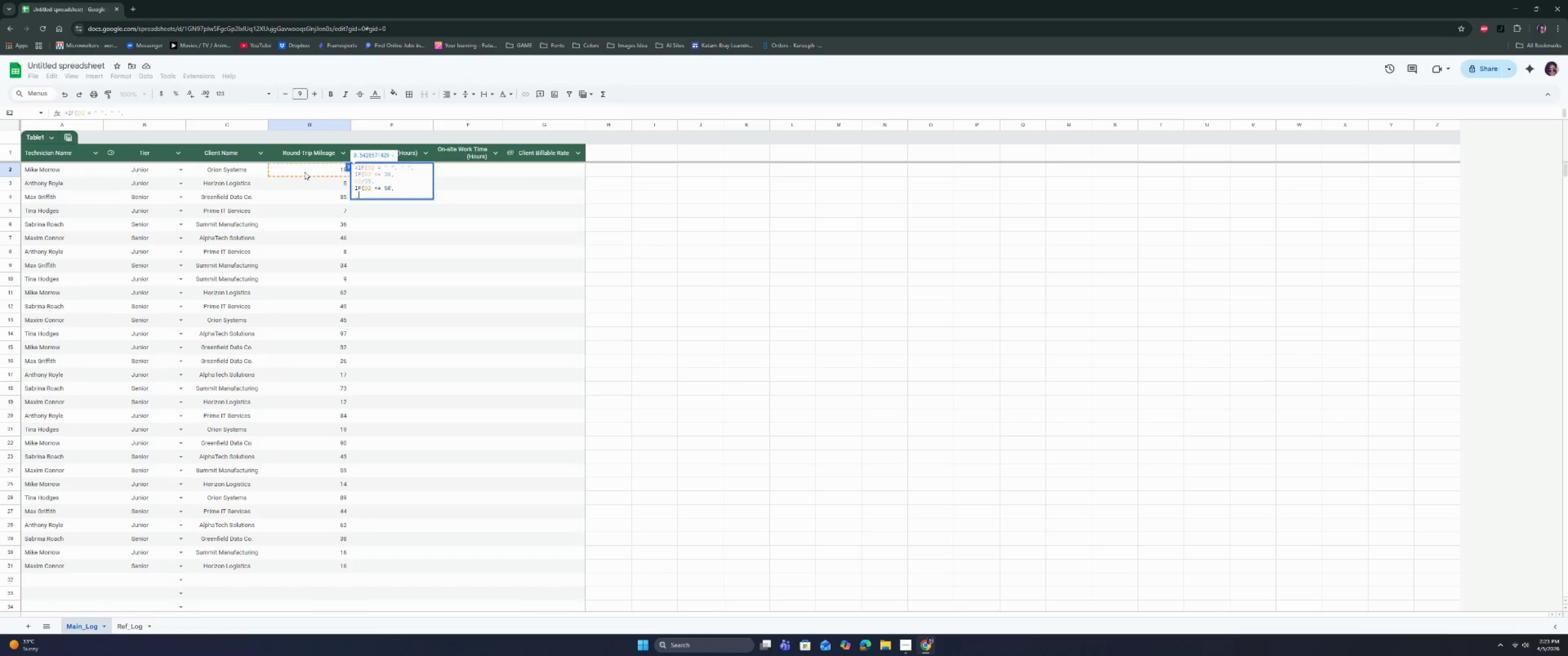 
type(D2/40,)
 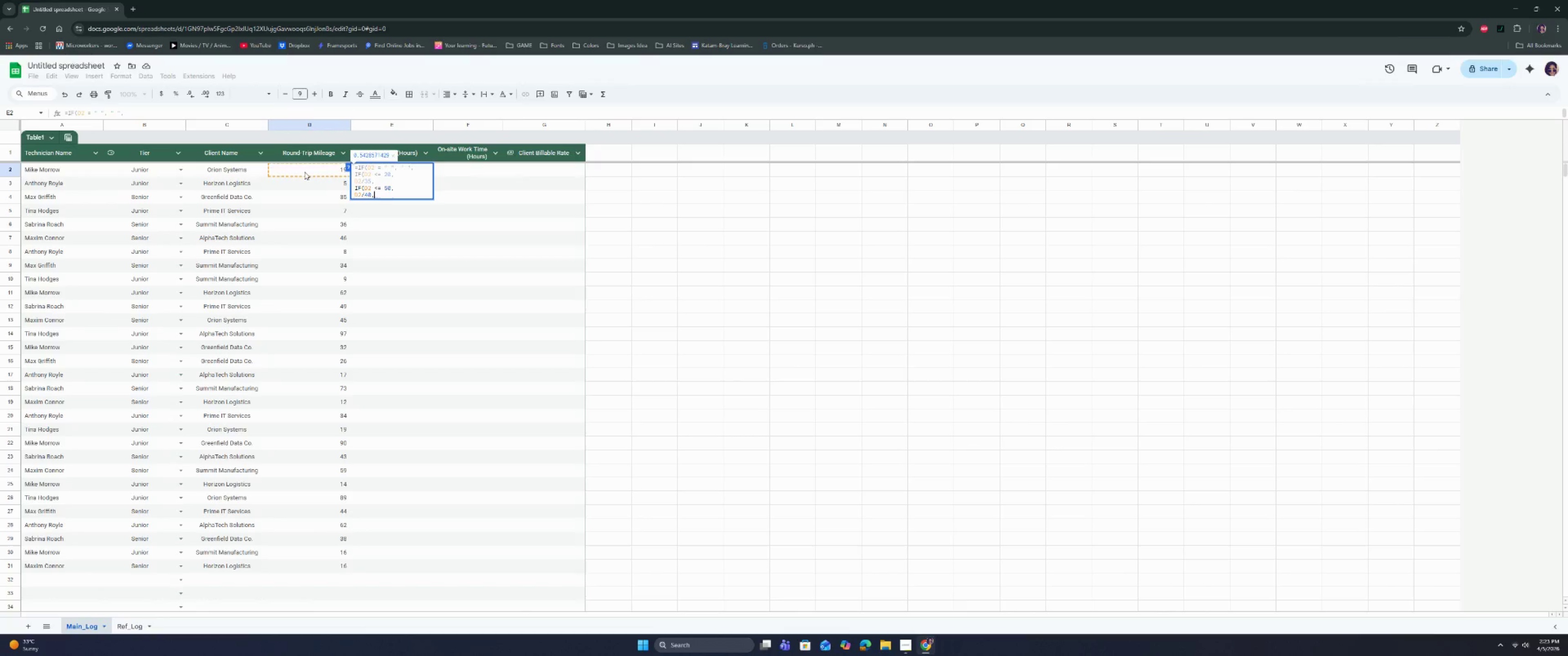 
key(Control+ControlRight)
 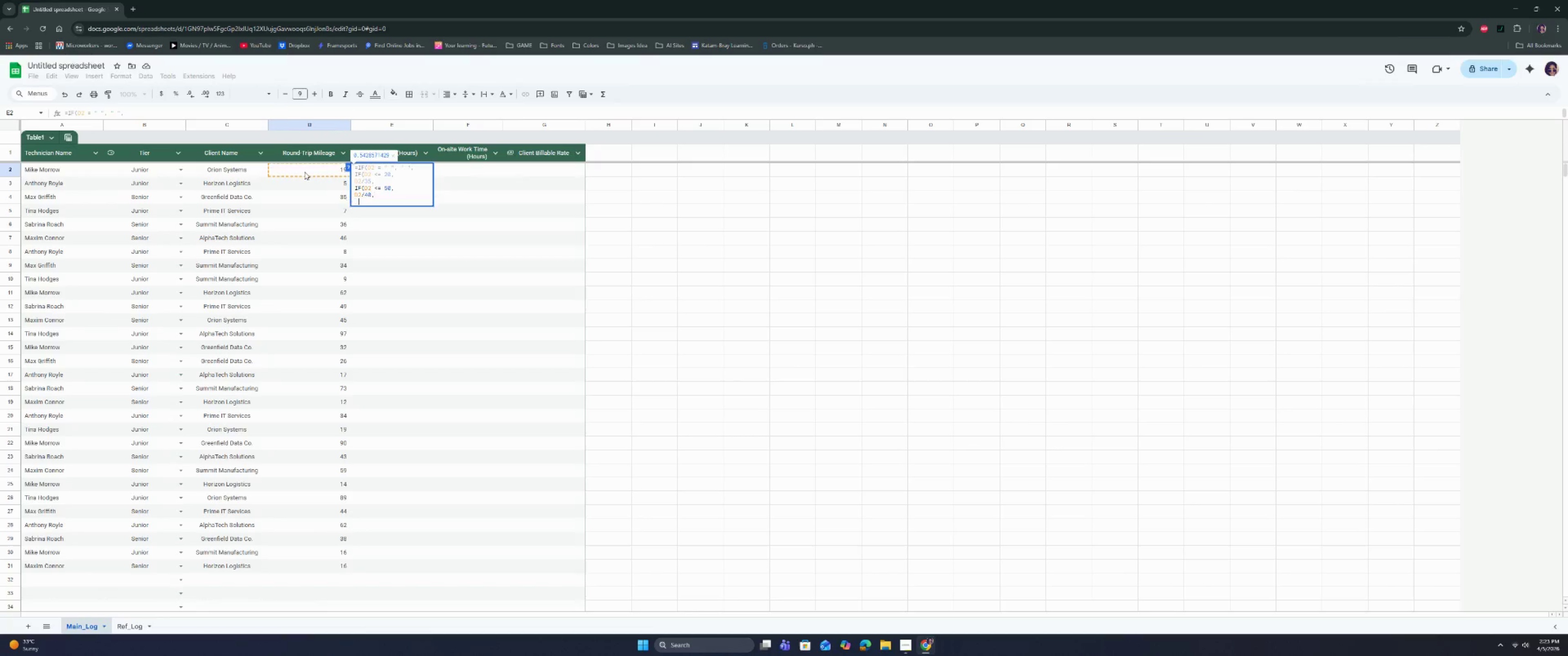 
key(Control+Enter)
 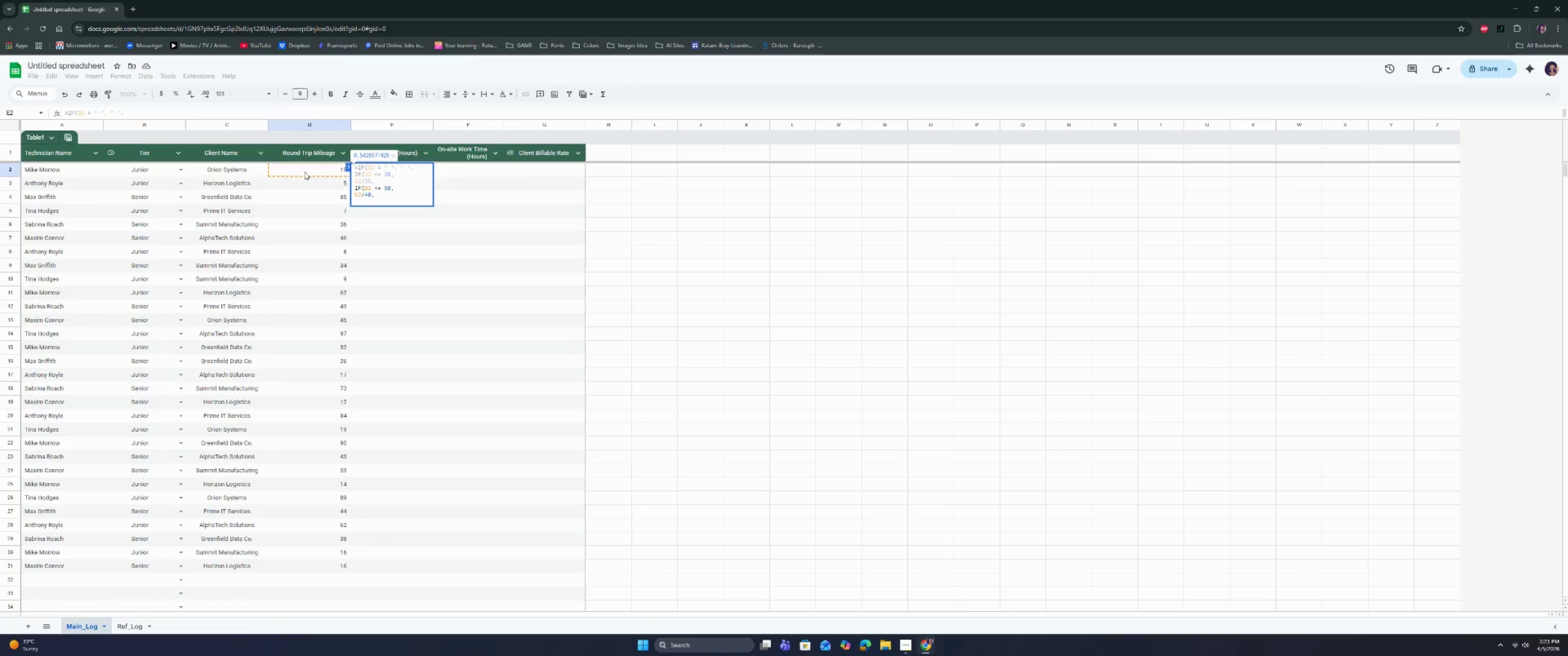 
type(D2/50)
 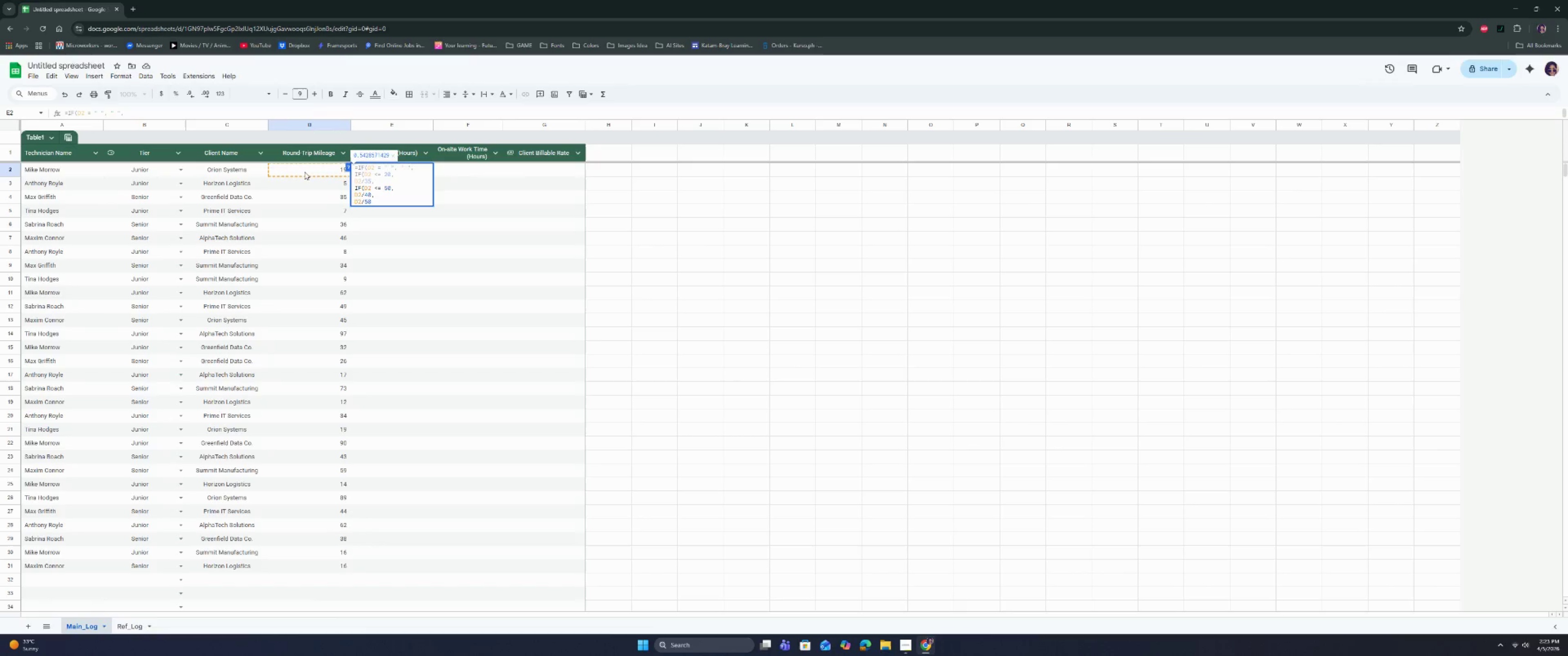 
key(Control+ControlRight)
 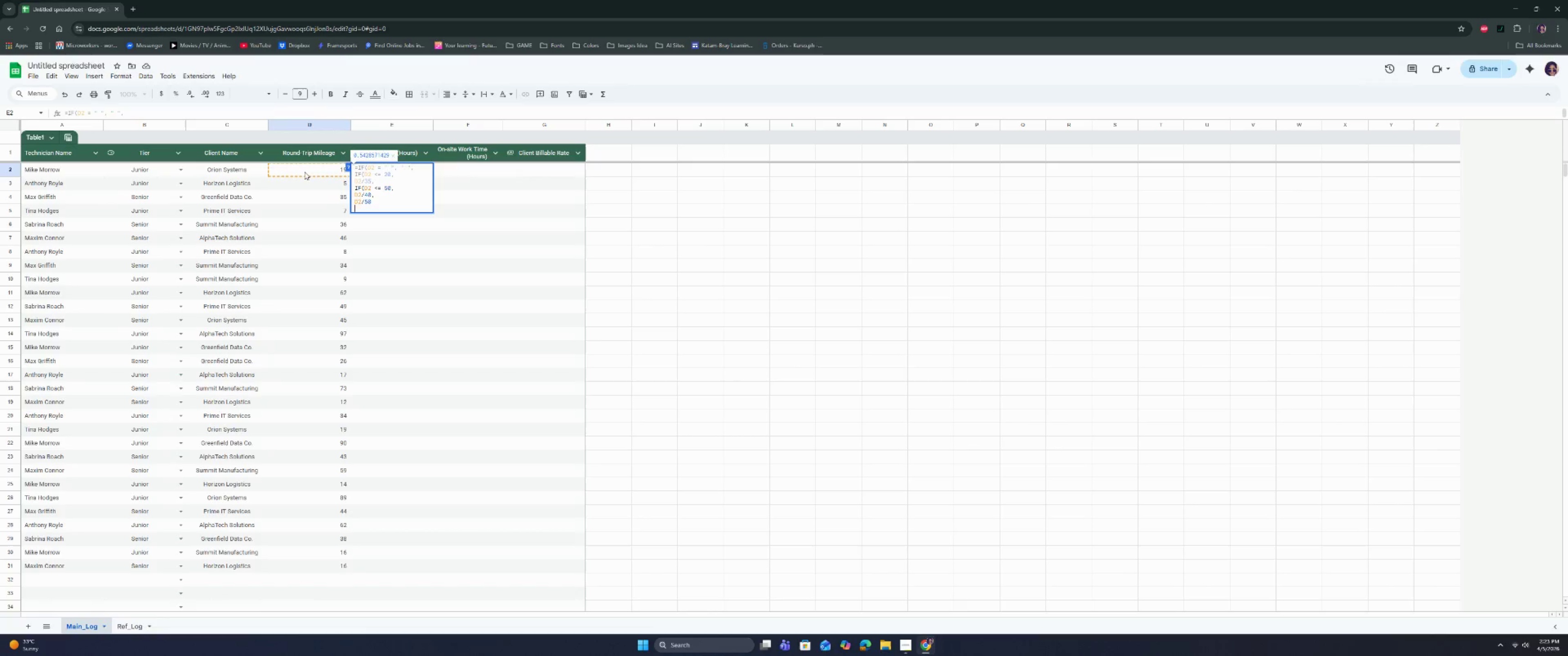 
key(Control+Enter)
 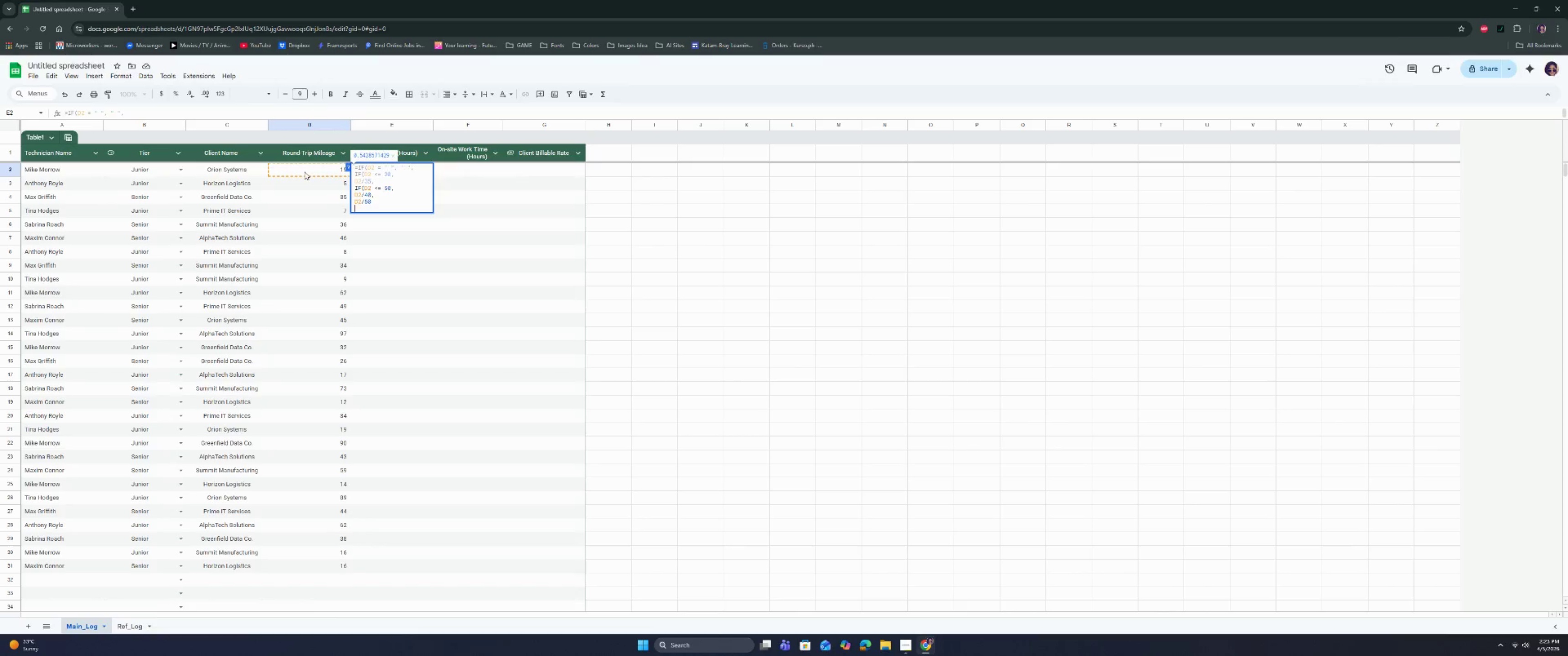 
key(Shift+Minus)
 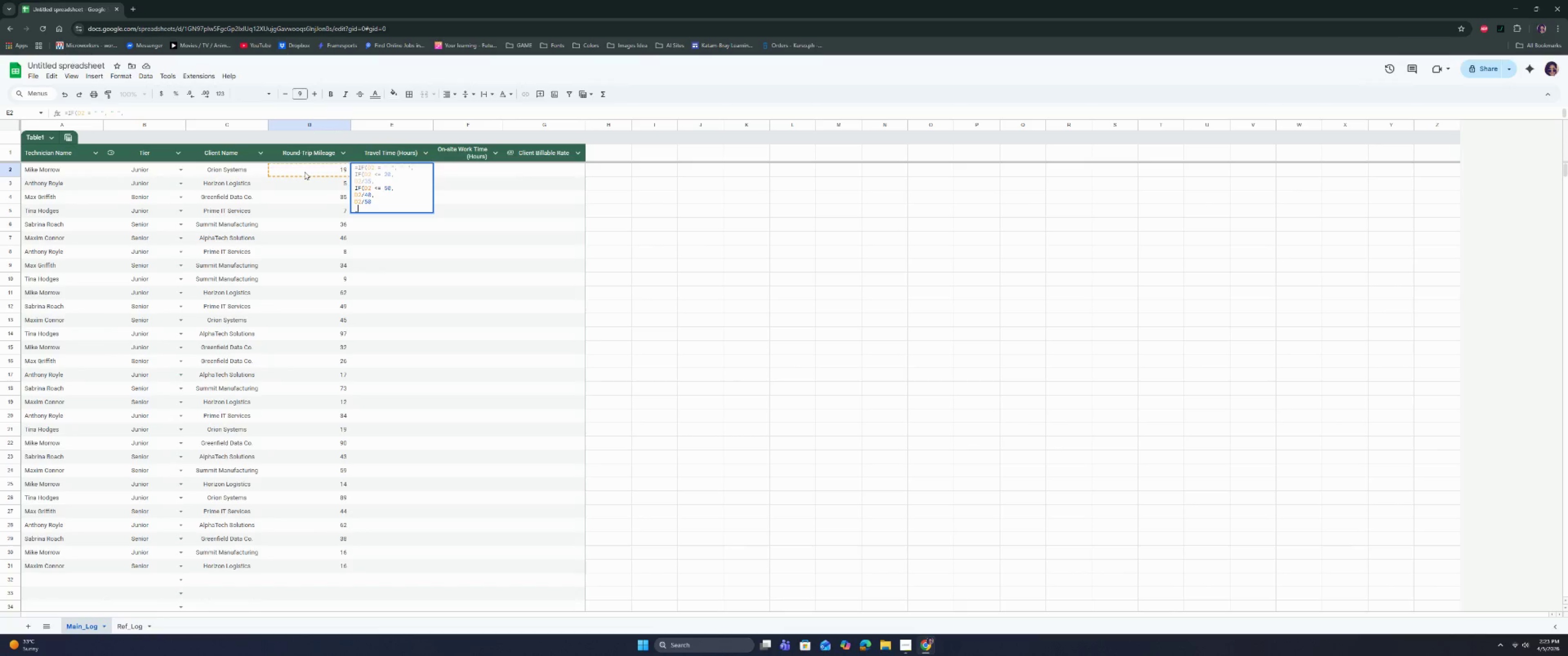 
key(Backspace)
 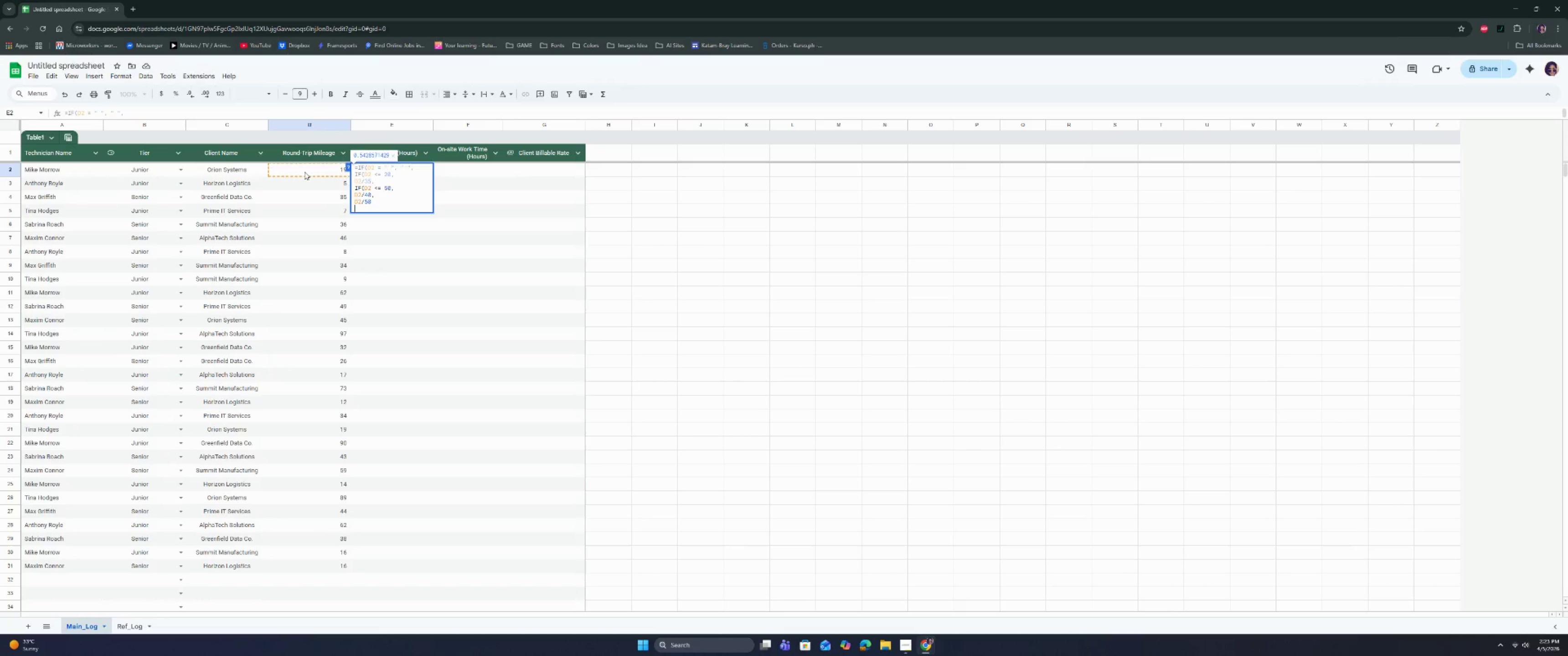 
key(Shift+0)
 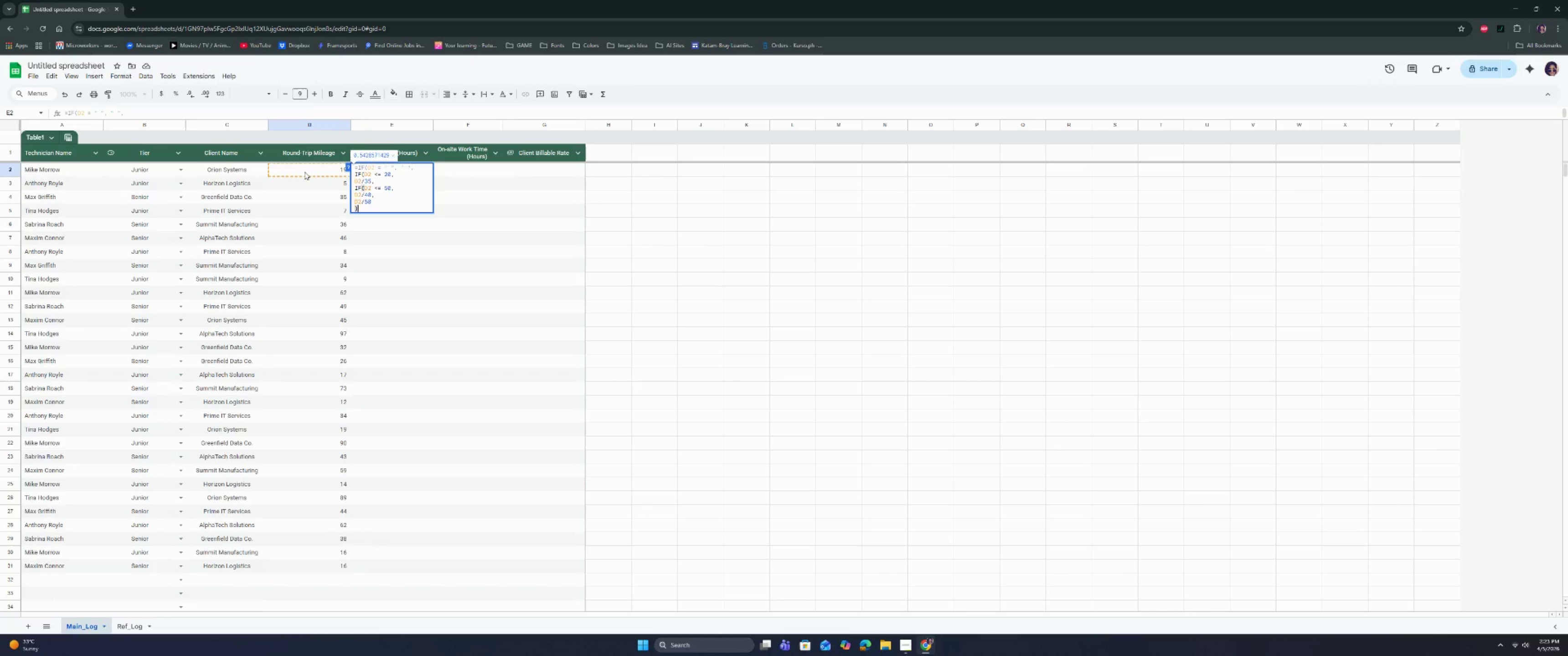 
key(Control+ControlRight)
 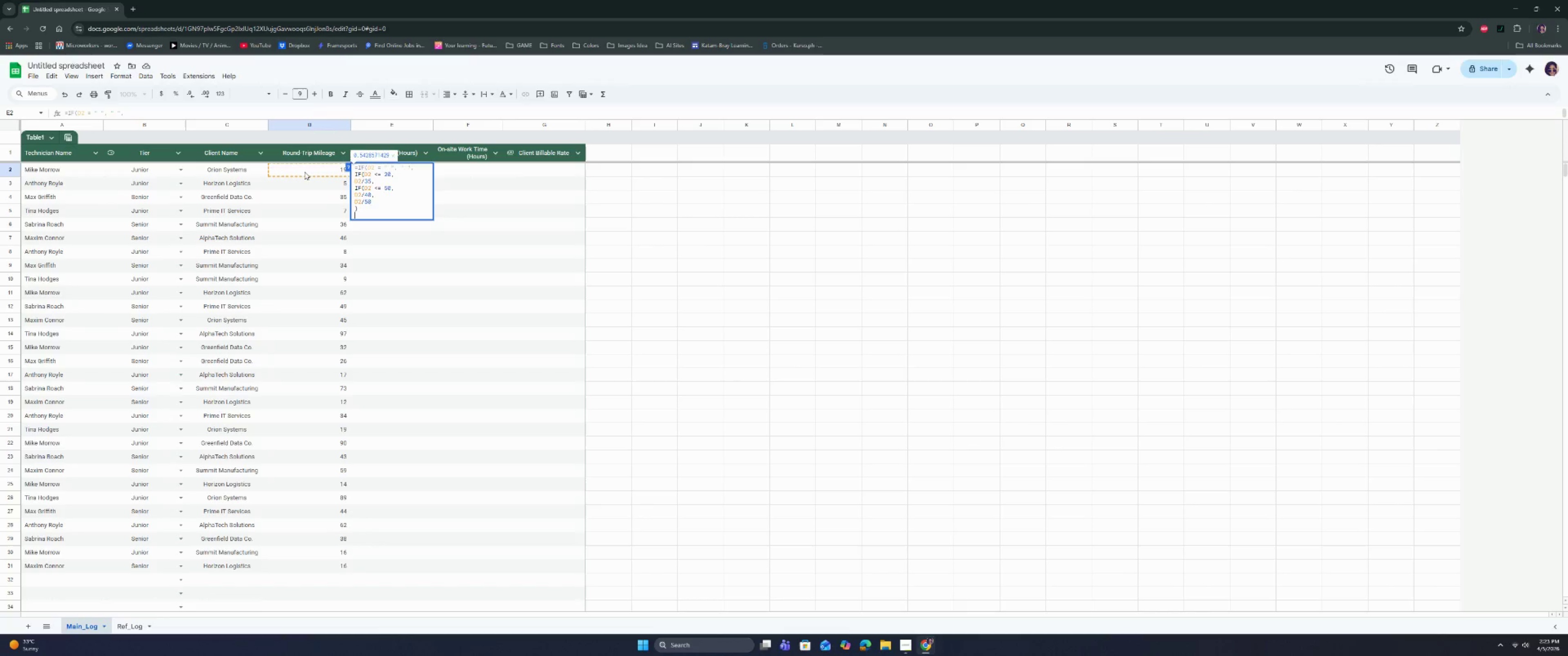 
key(Control+Enter)
 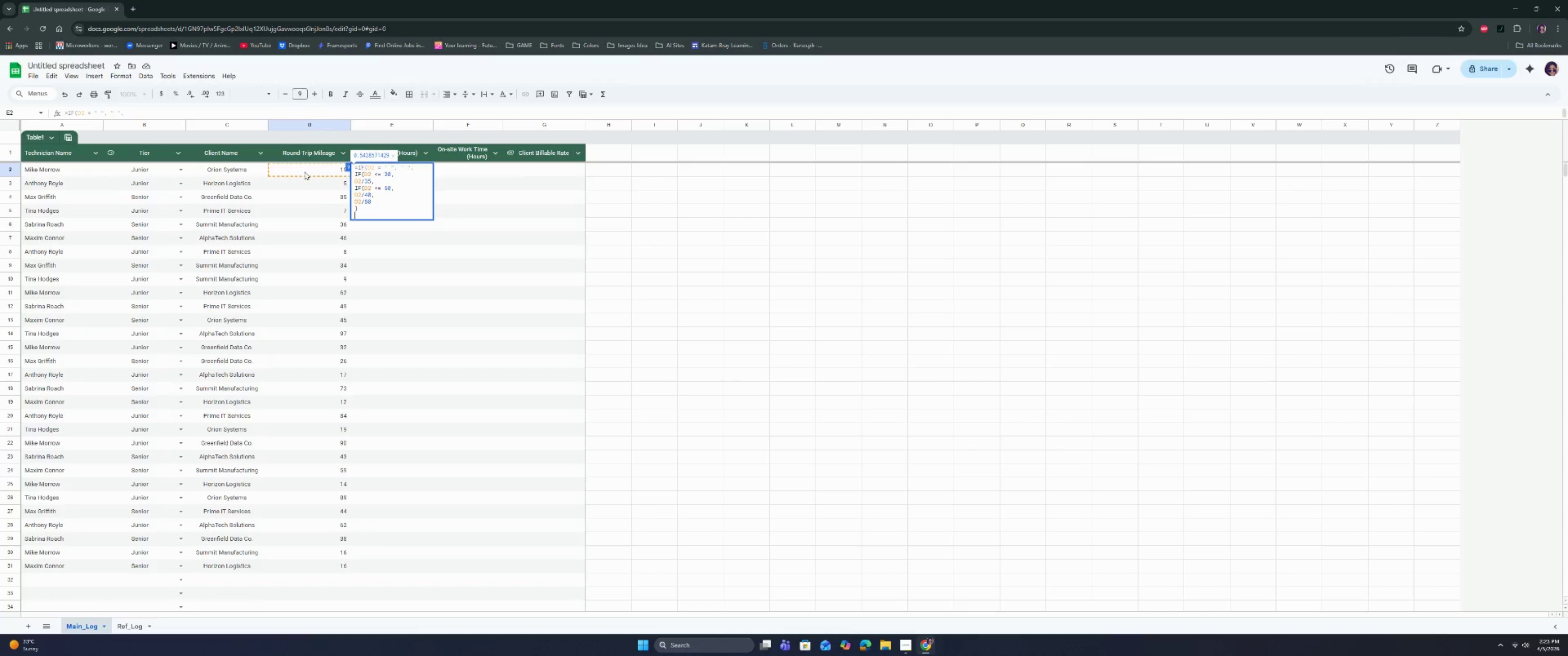 
key(Shift+0)
 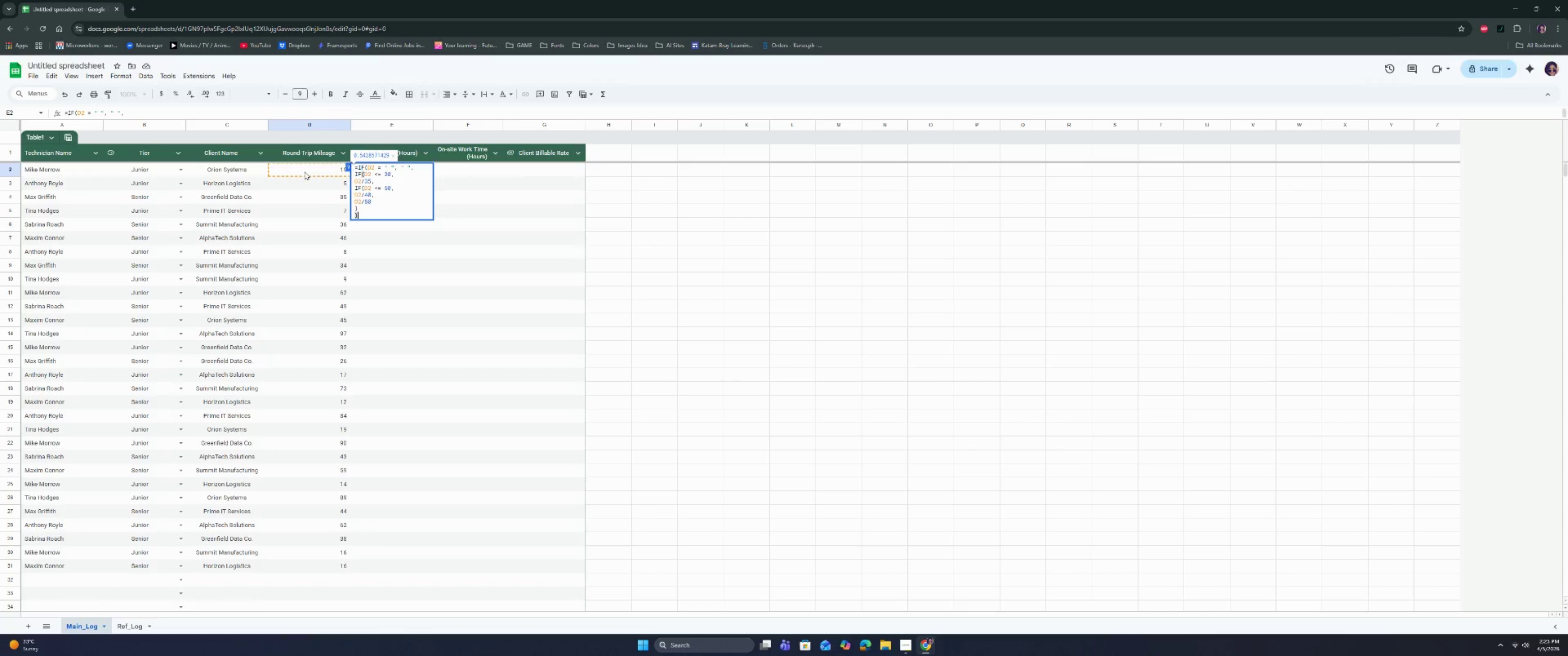 
key(Control+ControlRight)
 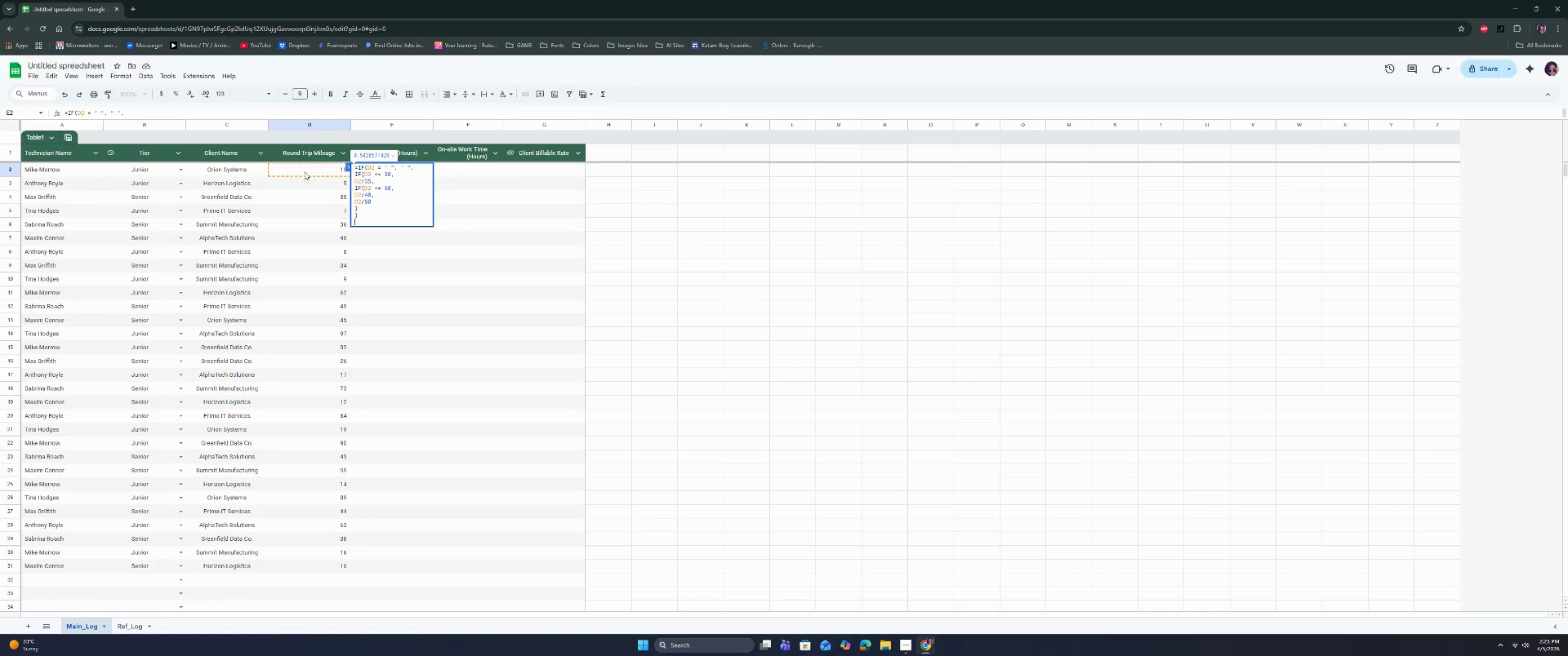 
key(Control+Enter)
 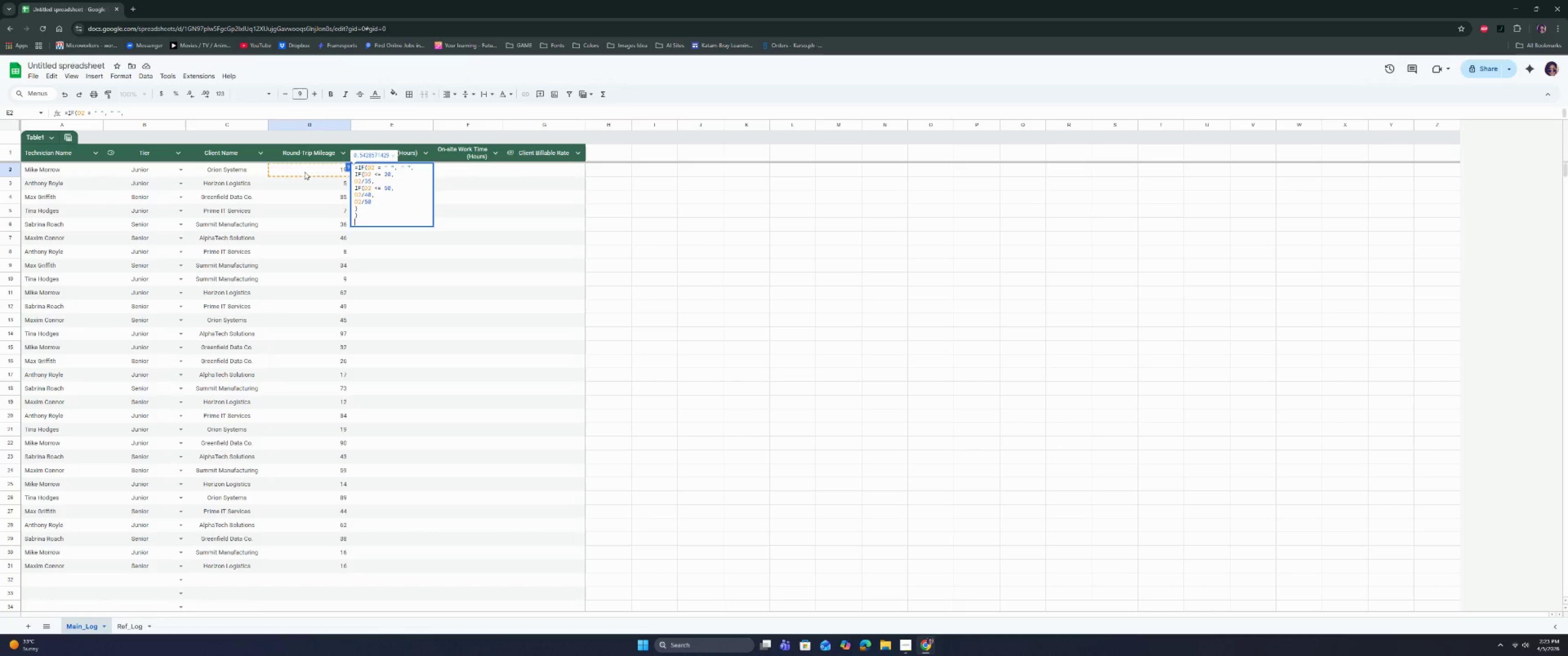 
key(Shift+0)
 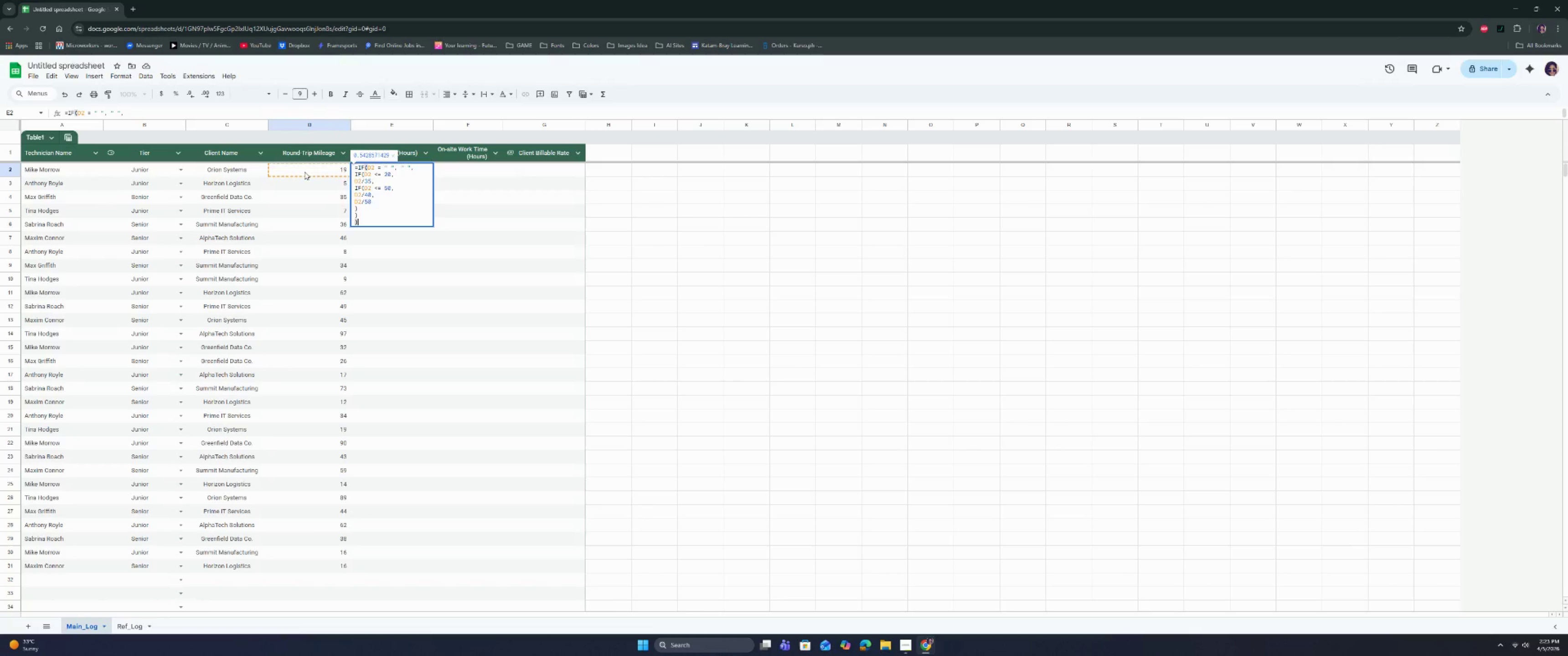 
key(Enter)
 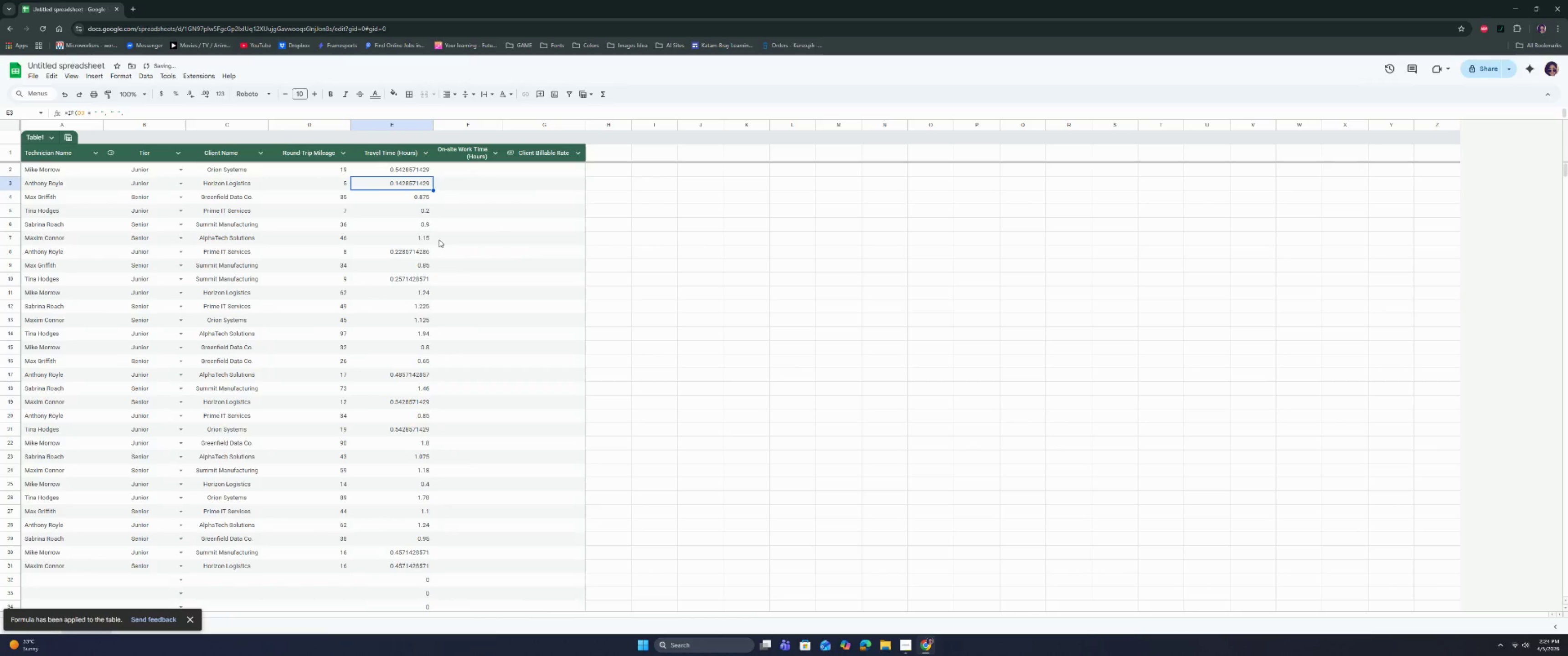 
left_click_drag(start_coordinate=[405, 171], to_coordinate=[413, 564])
 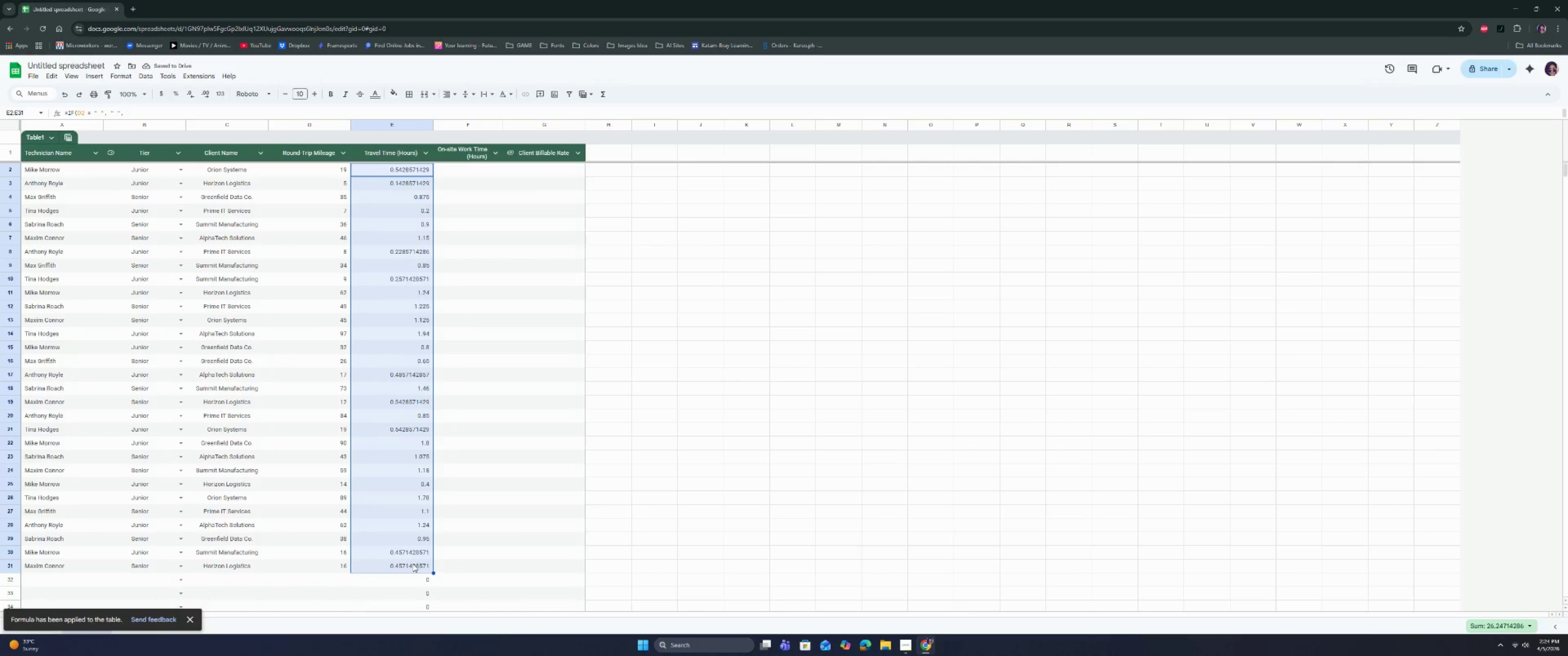 
key(Control+Shift+ArrowDown)
 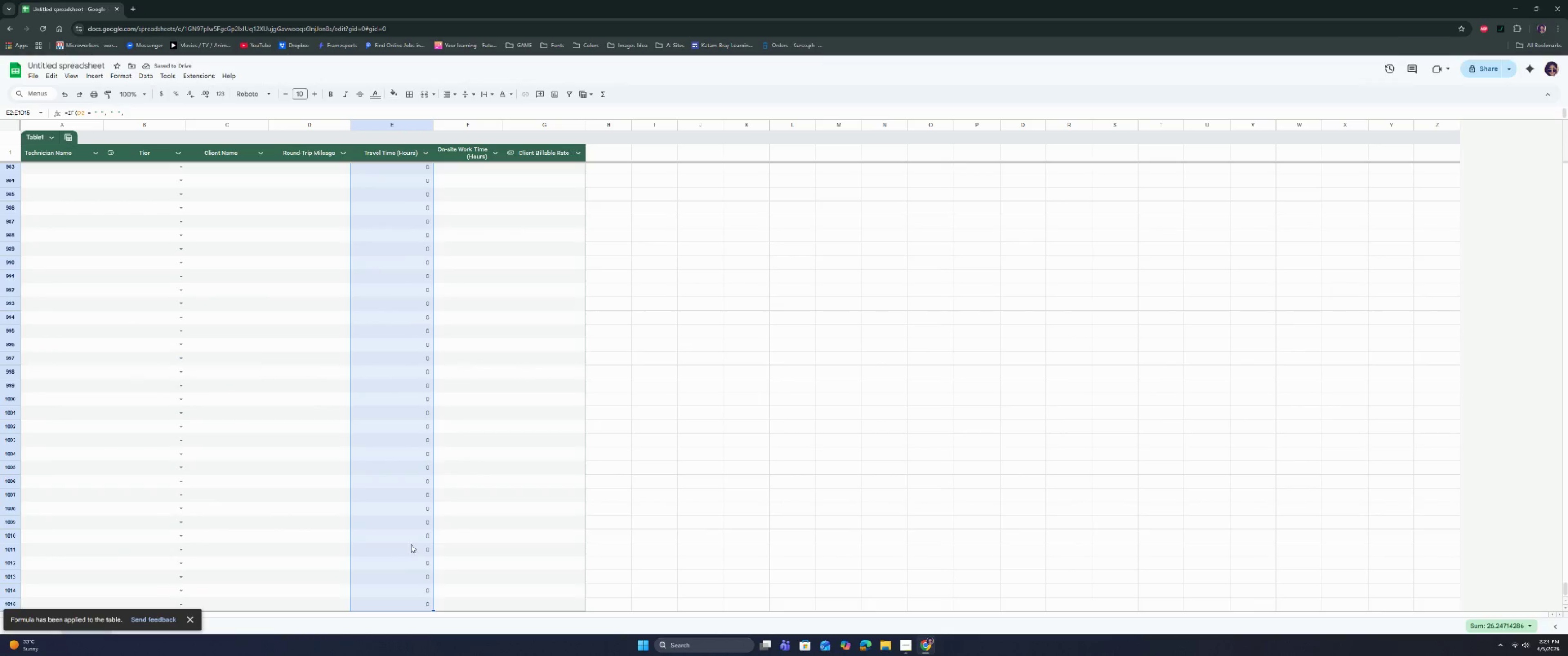 
scroll: coordinate [409, 544], scroll_direction: up, amount: 6.0
 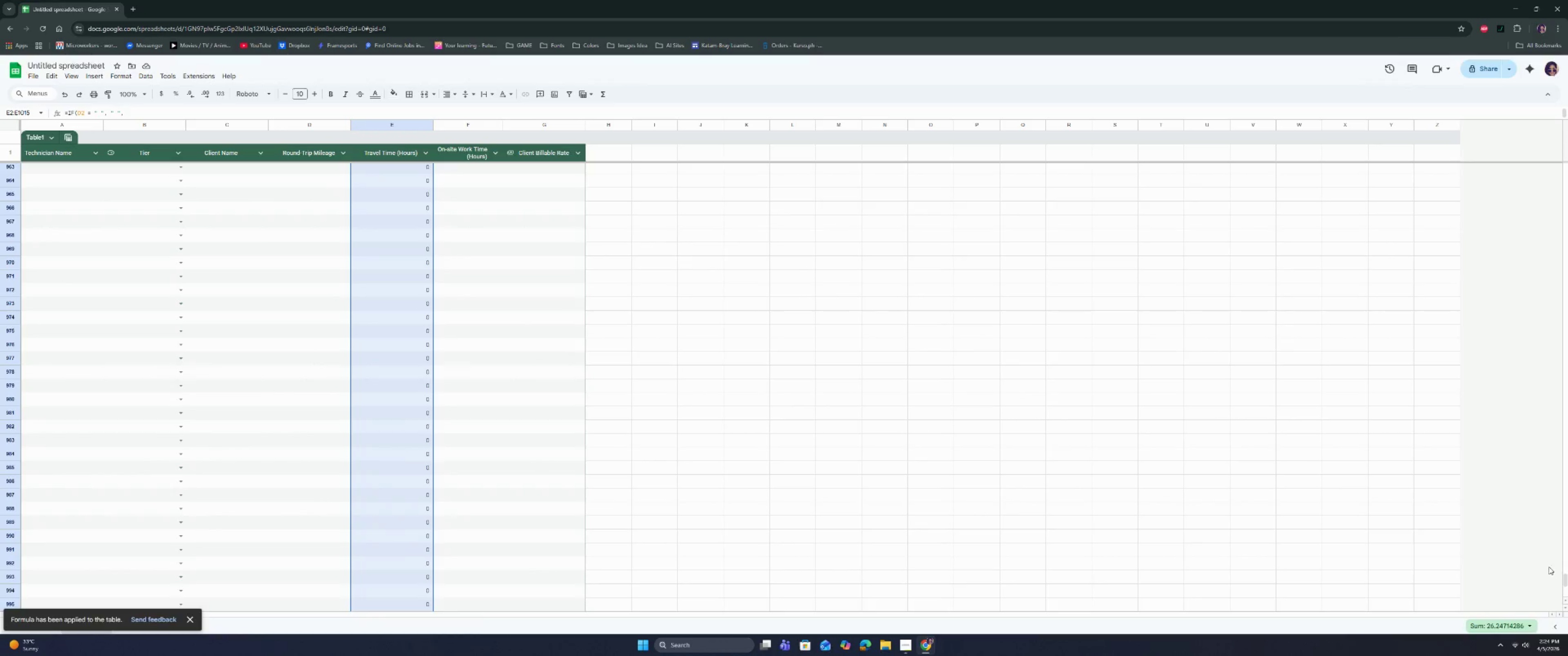 
left_click_drag(start_coordinate=[1565, 578], to_coordinate=[1554, 162])
 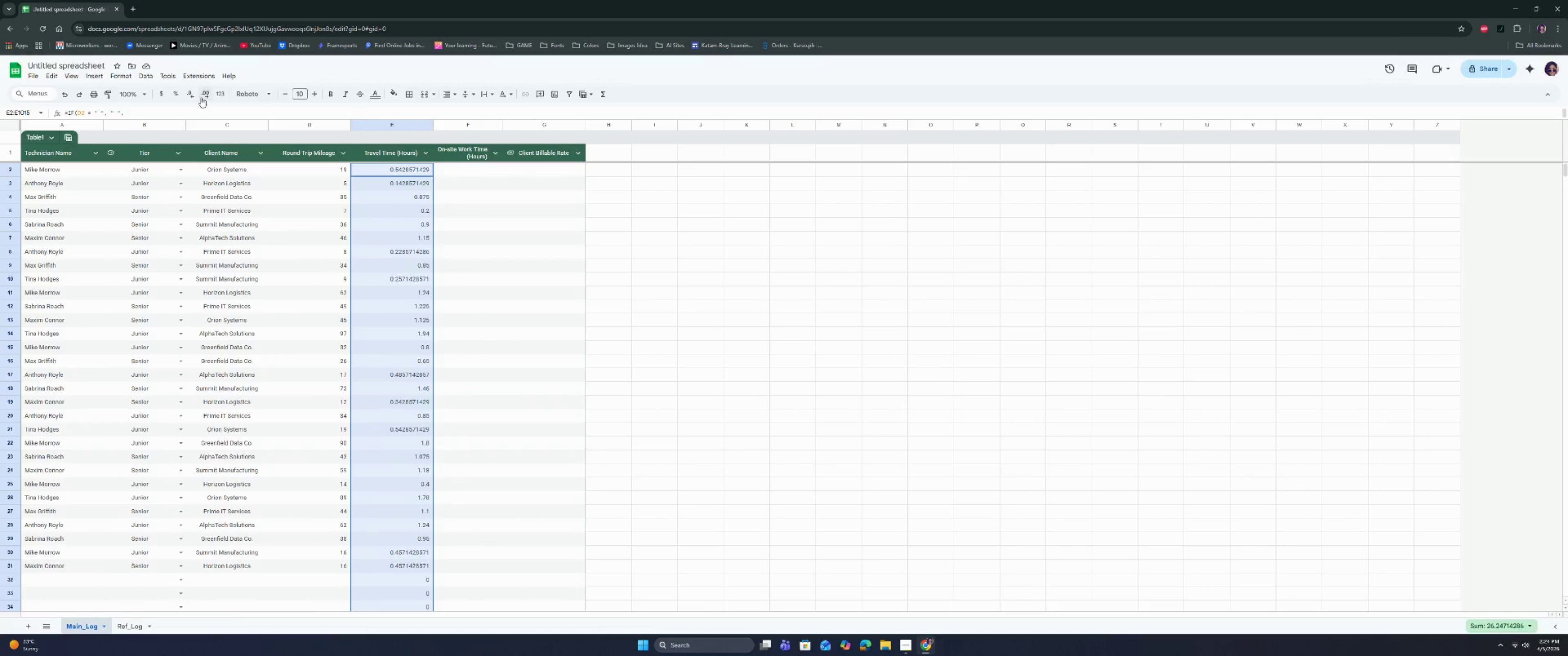 
left_click([193, 96])
 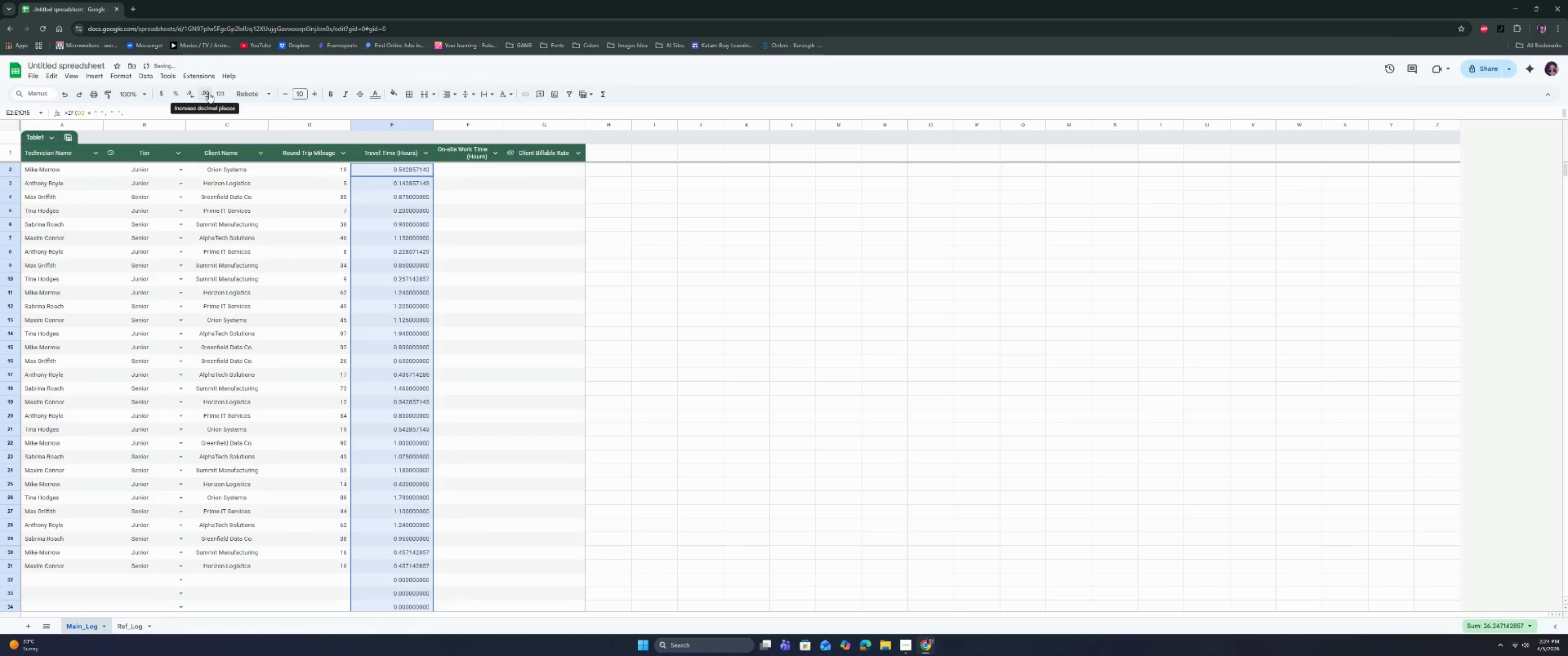 
left_click([209, 93])
 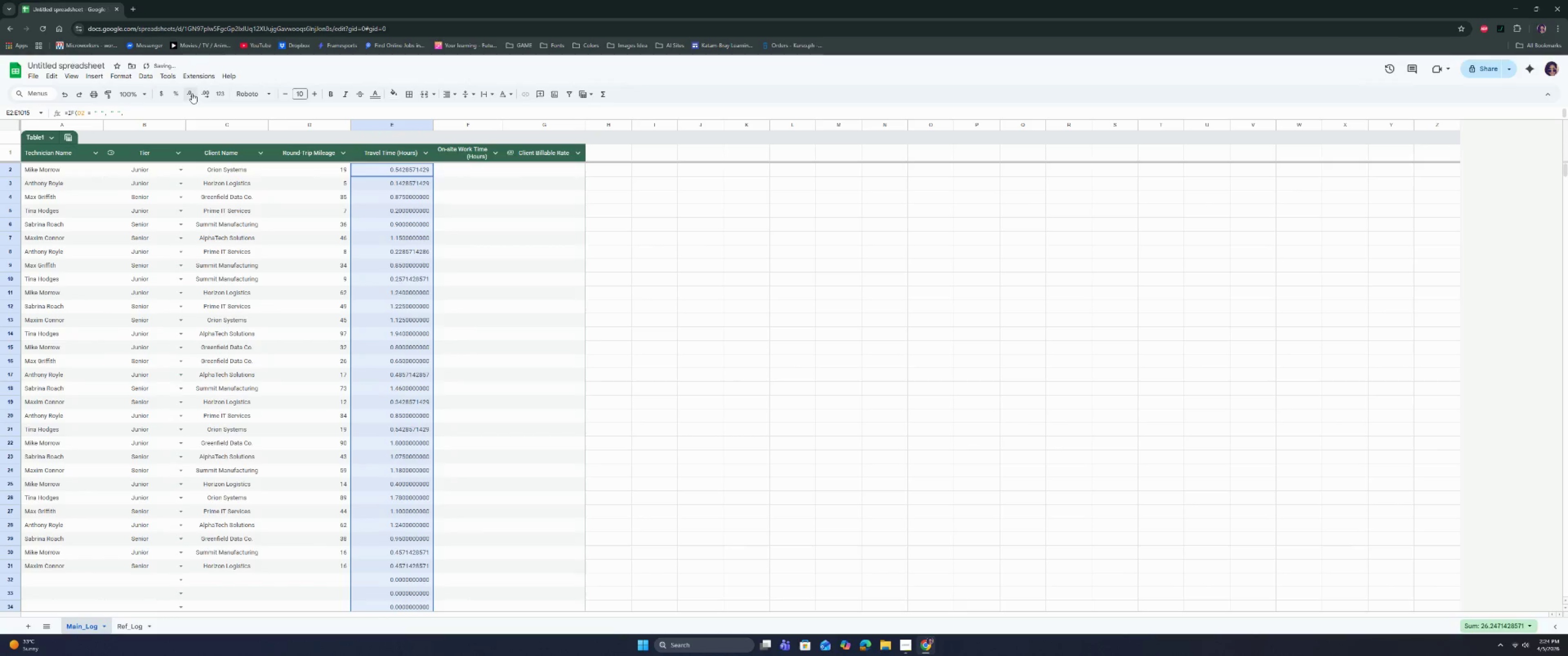 
double_click([192, 93])
 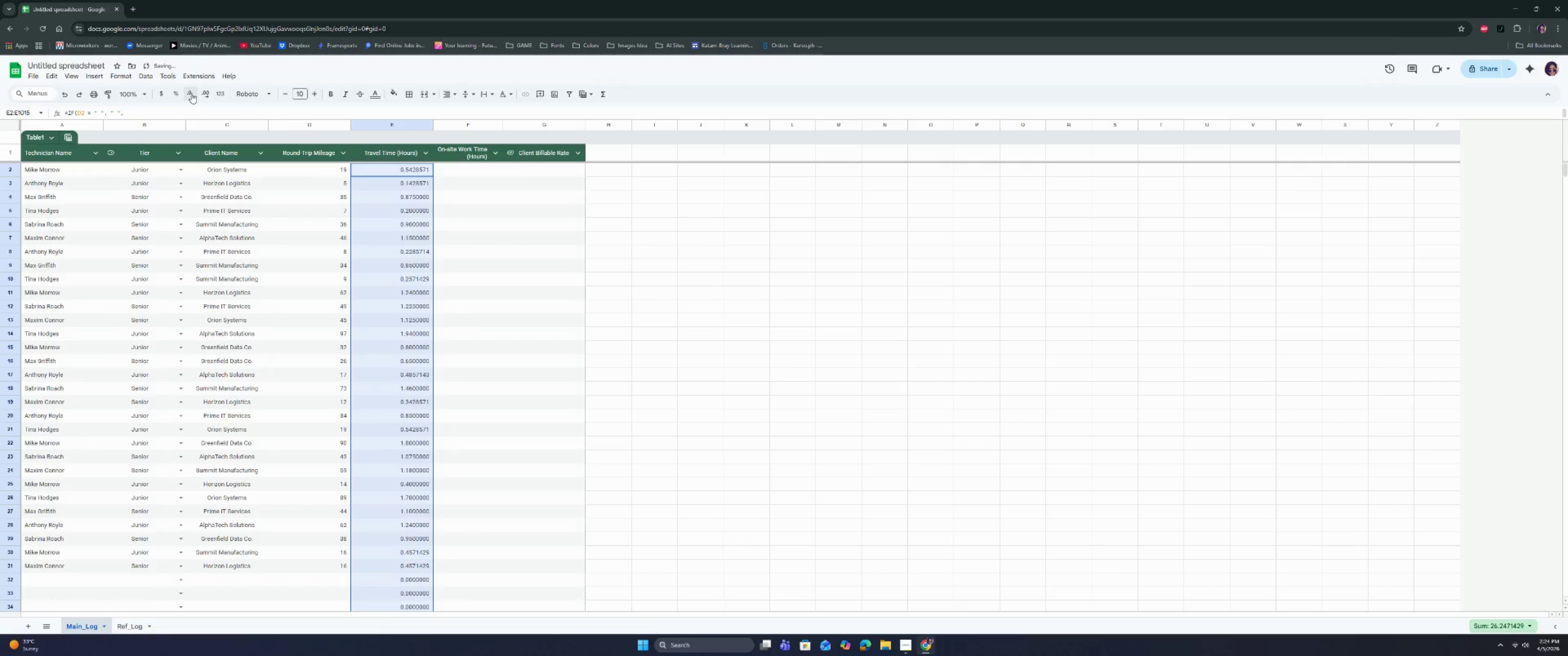 
double_click([191, 93])
 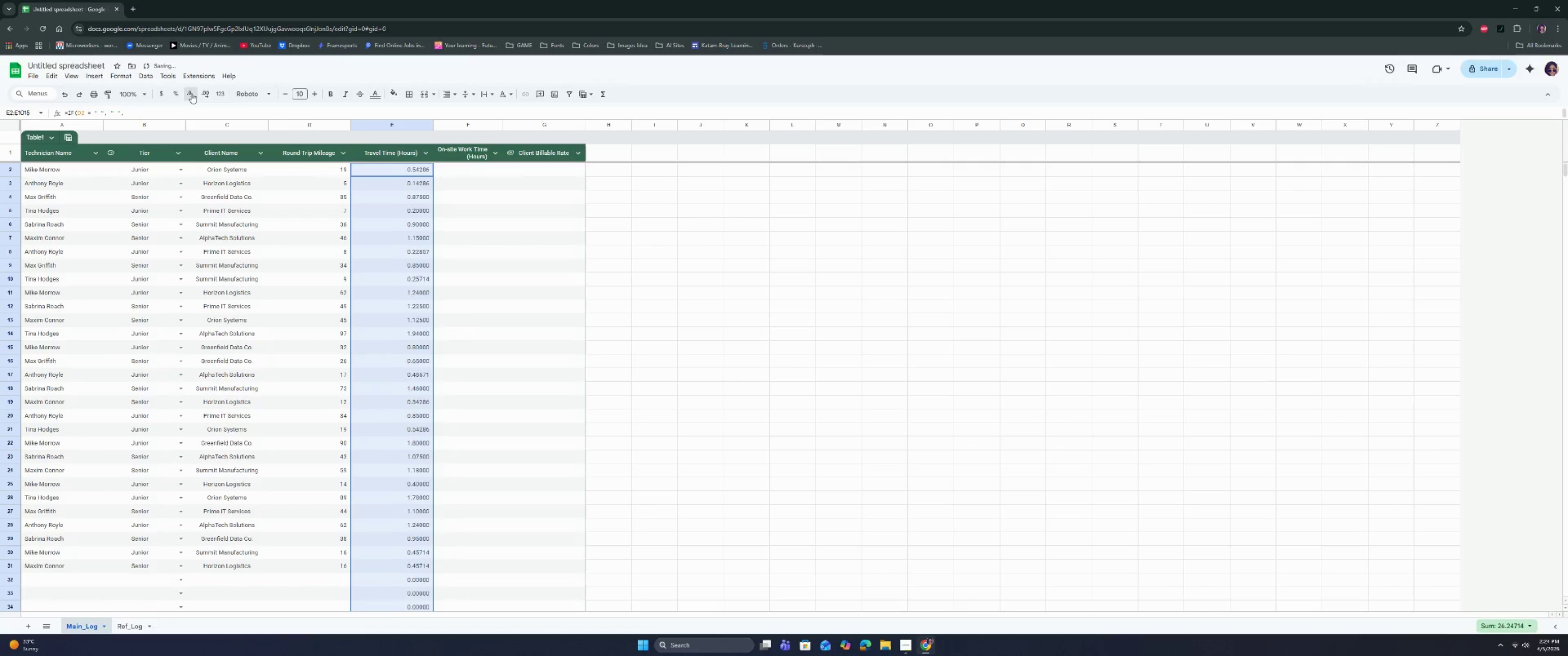 
double_click([191, 93])
 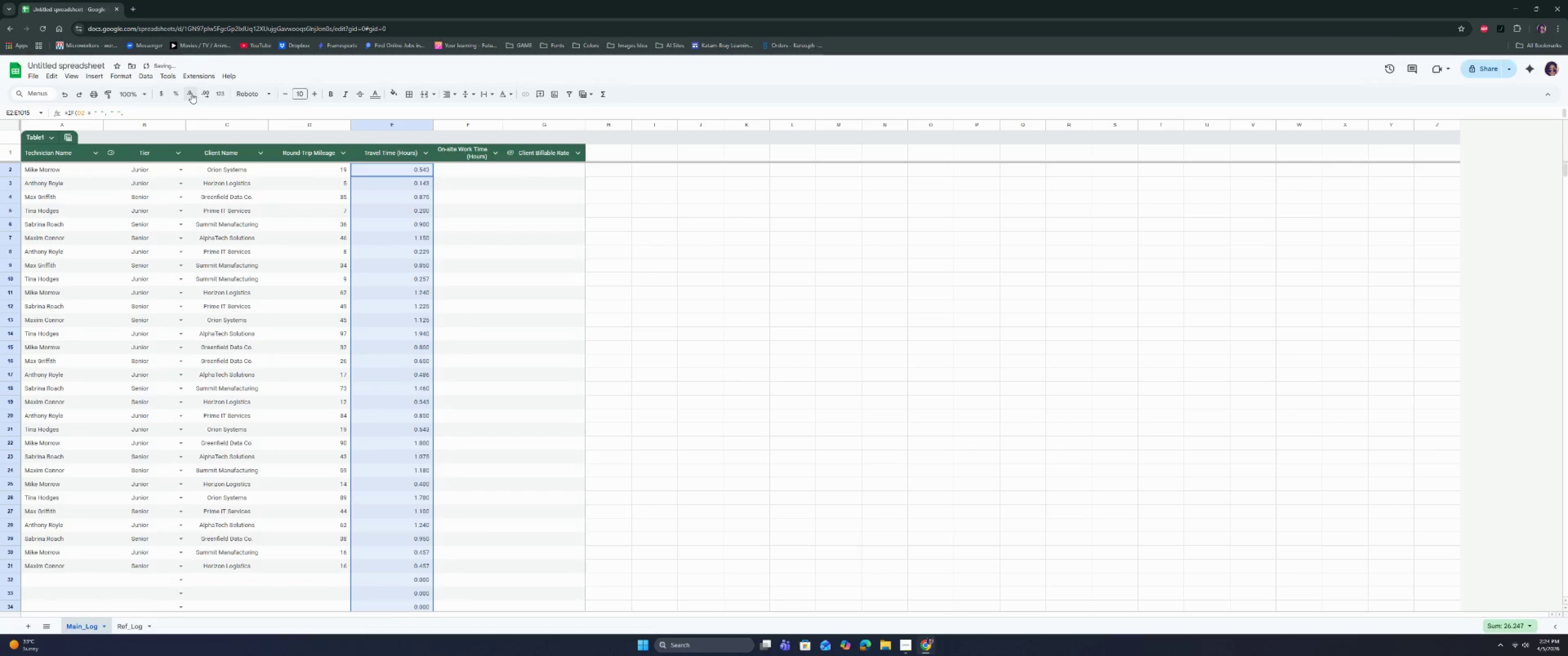 
left_click([191, 93])
 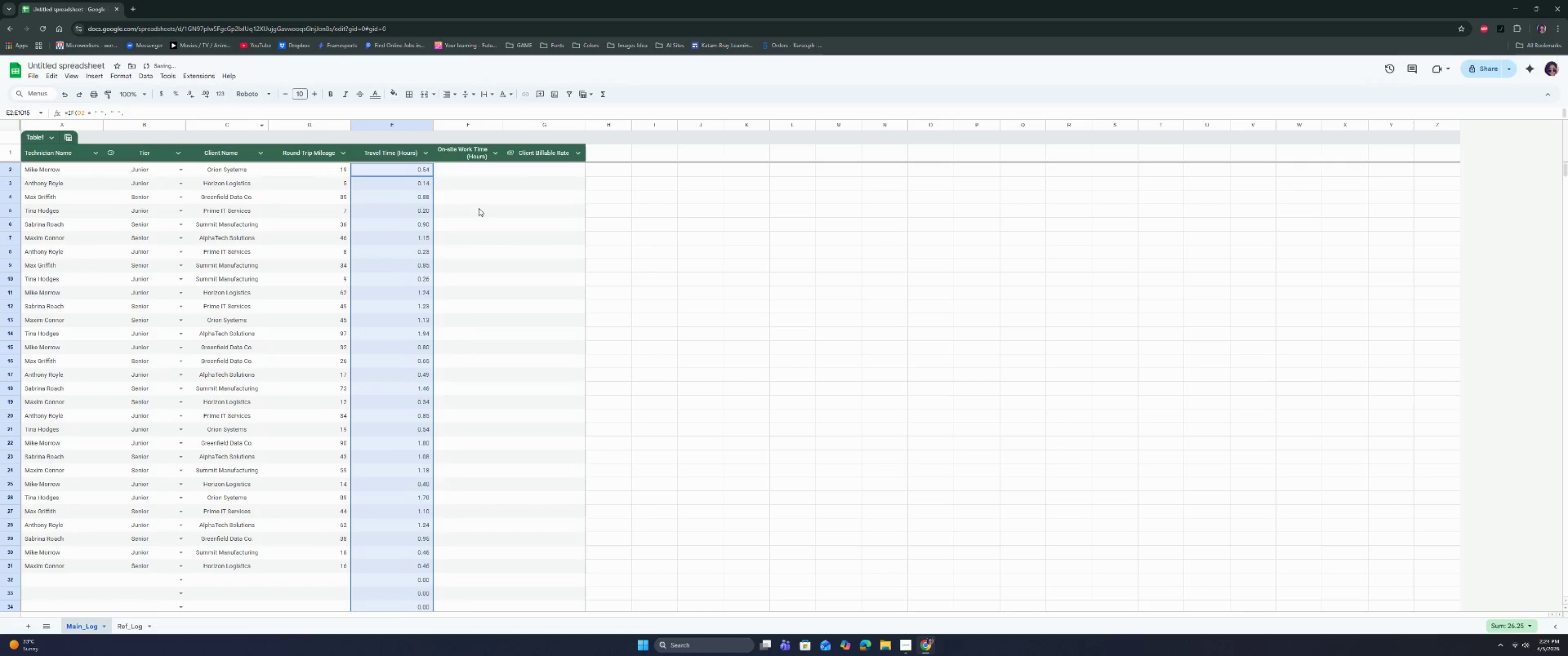 
double_click([473, 169])
 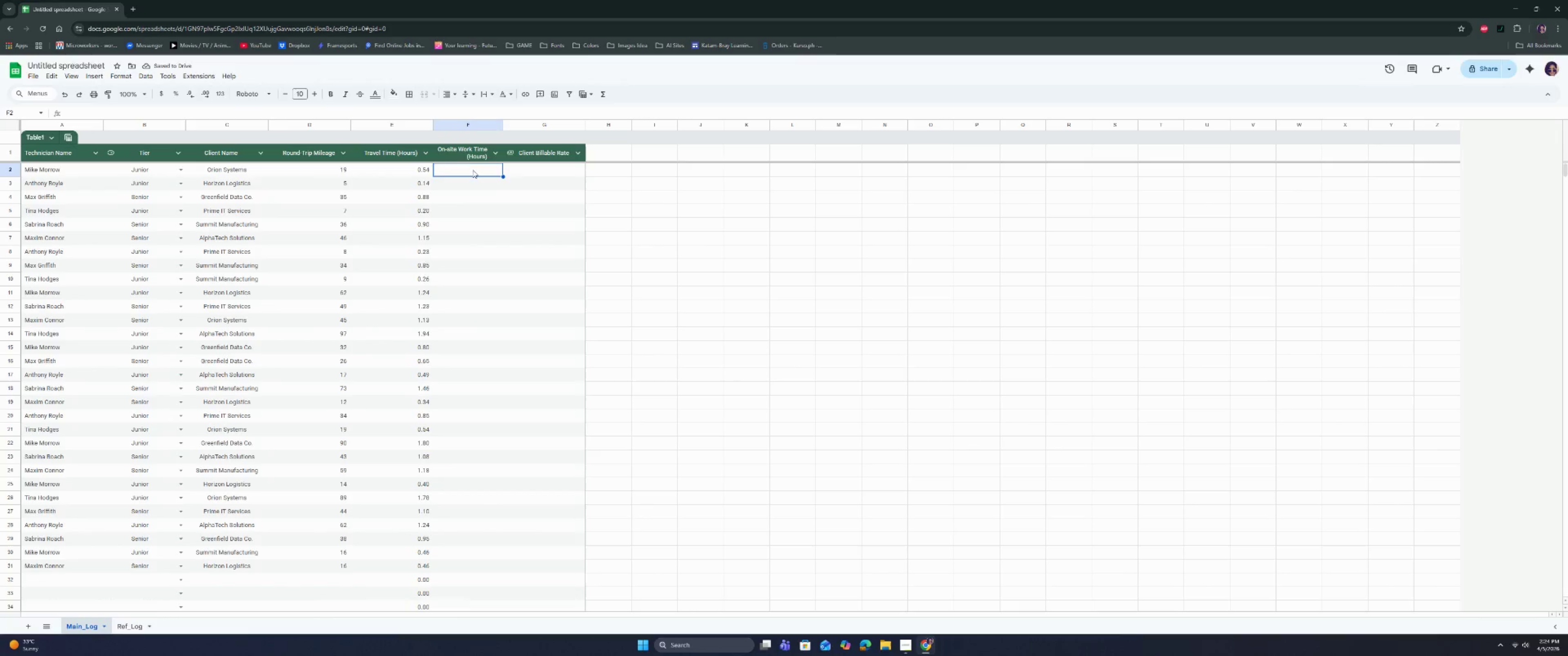 
left_click([405, 174])
 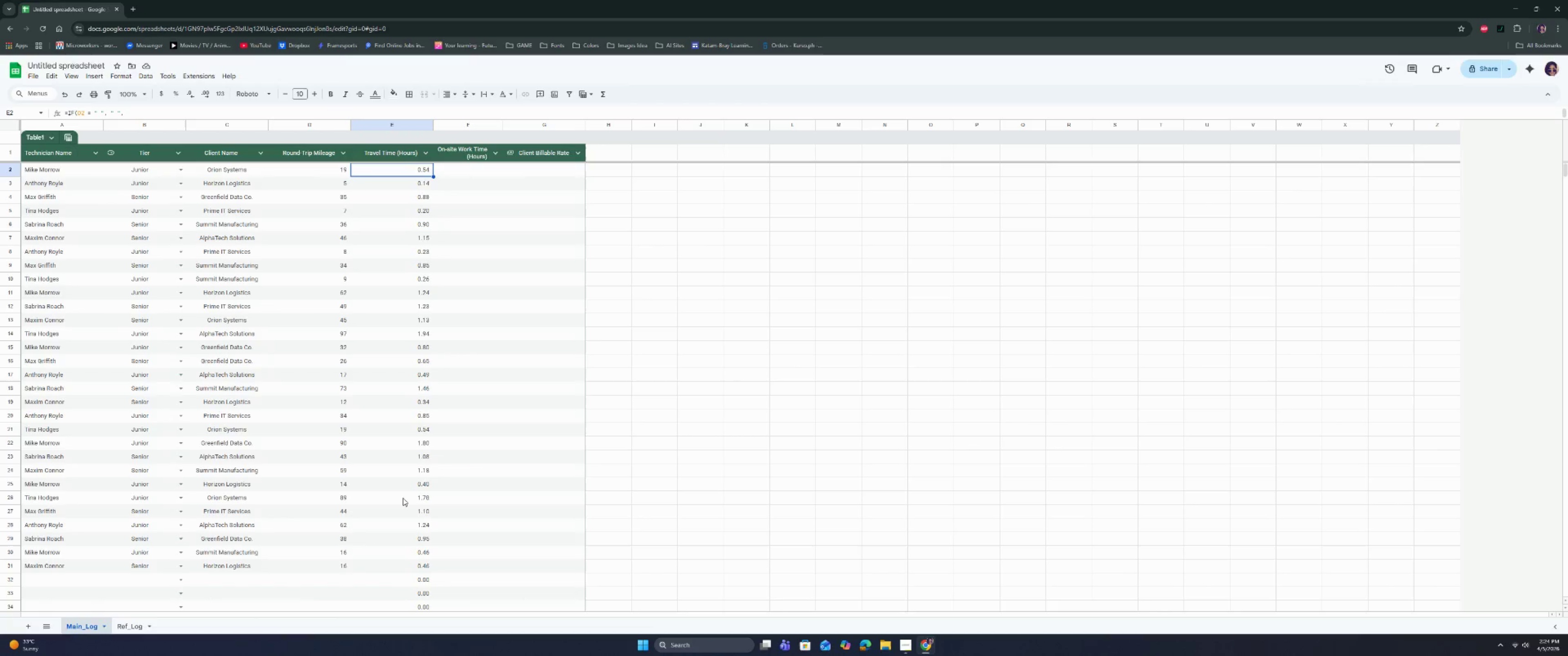 
left_click([385, 571])
 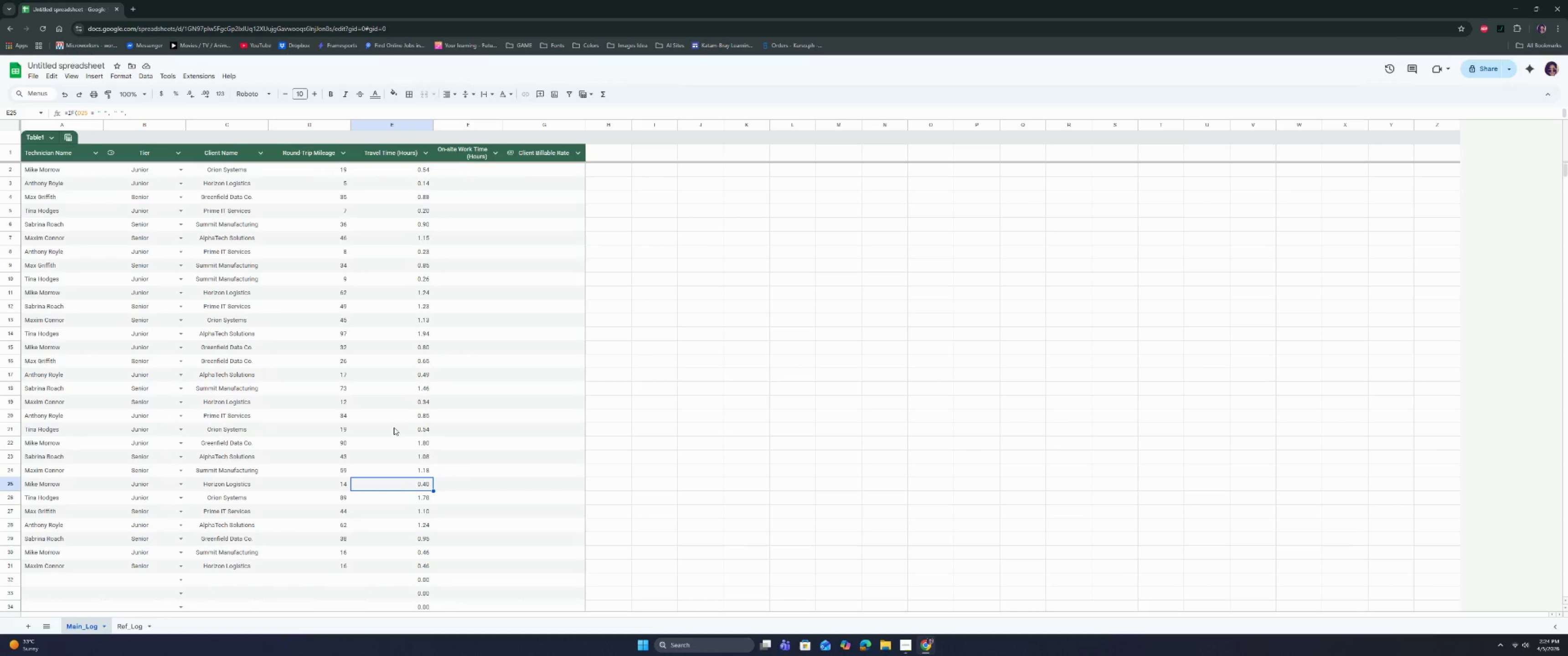 
left_click([389, 443])
 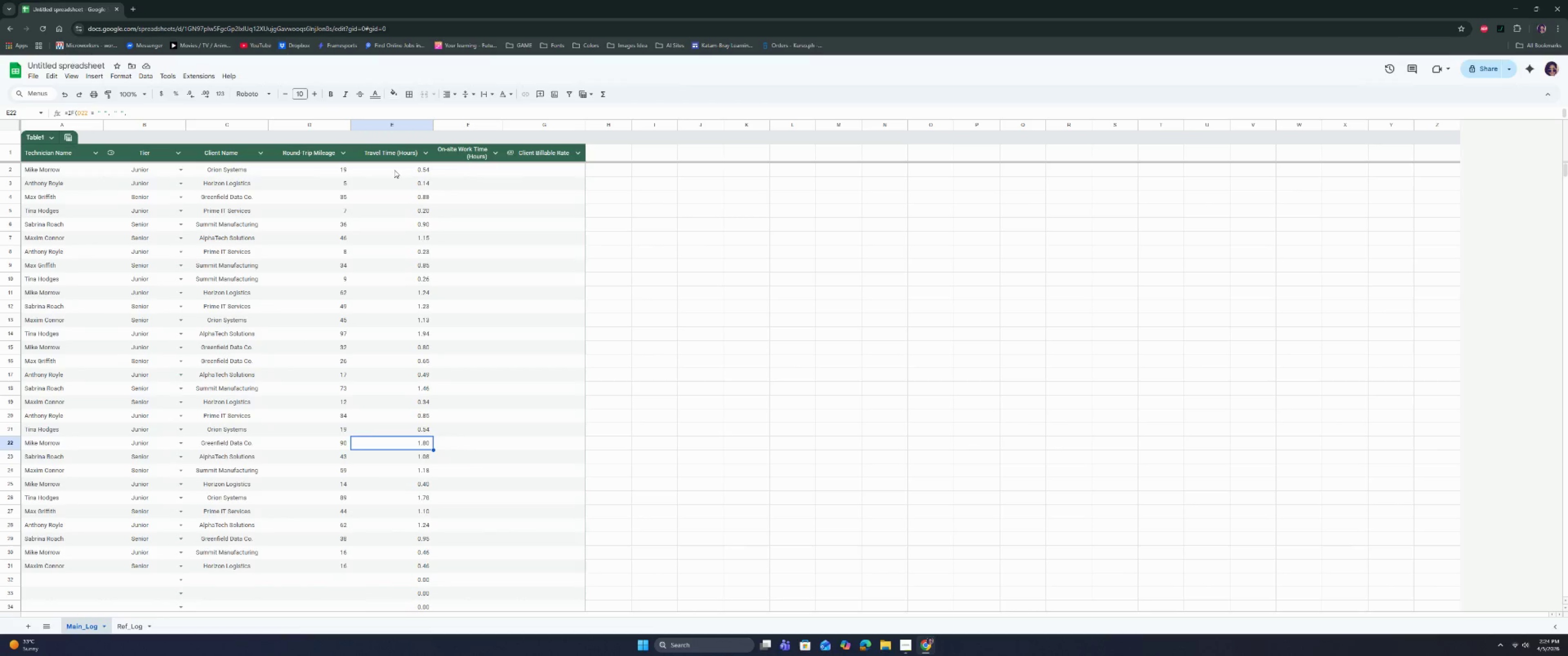 
left_click([394, 170])
 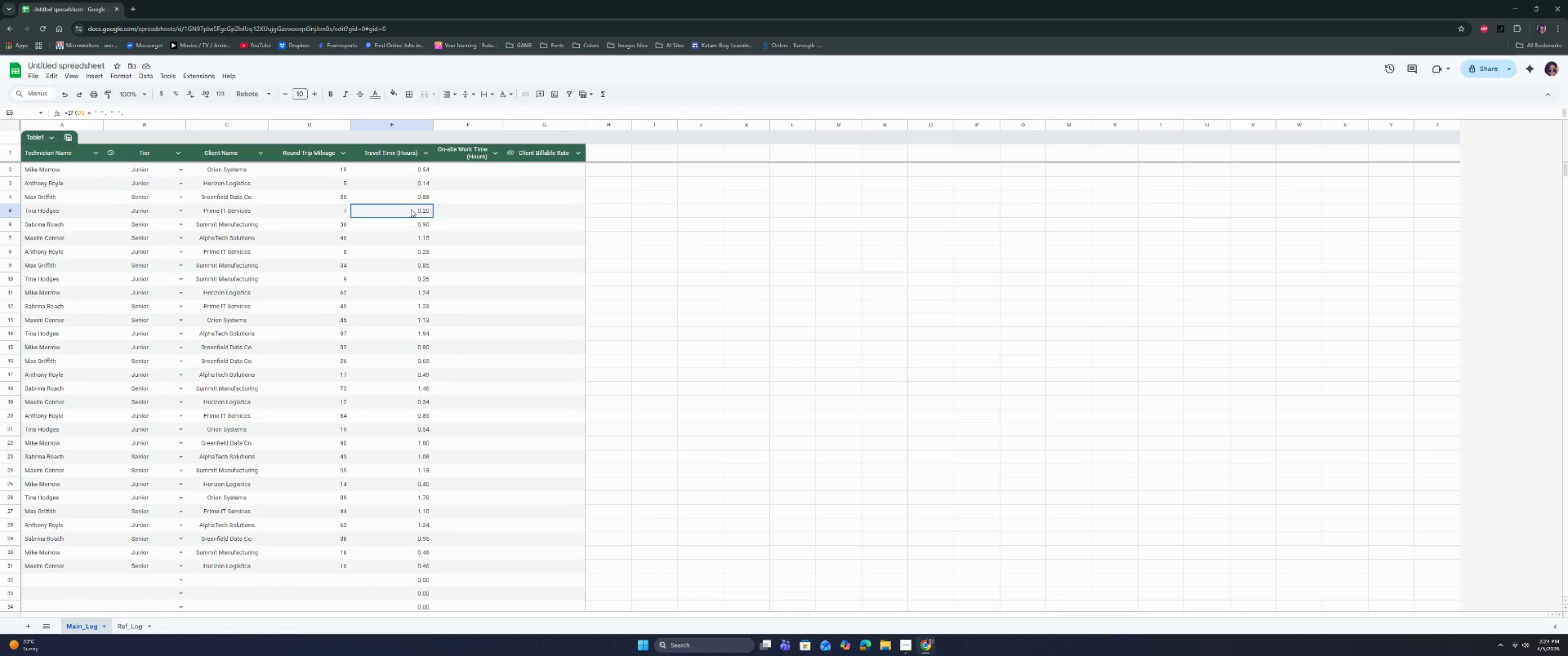 
left_click([416, 246])
 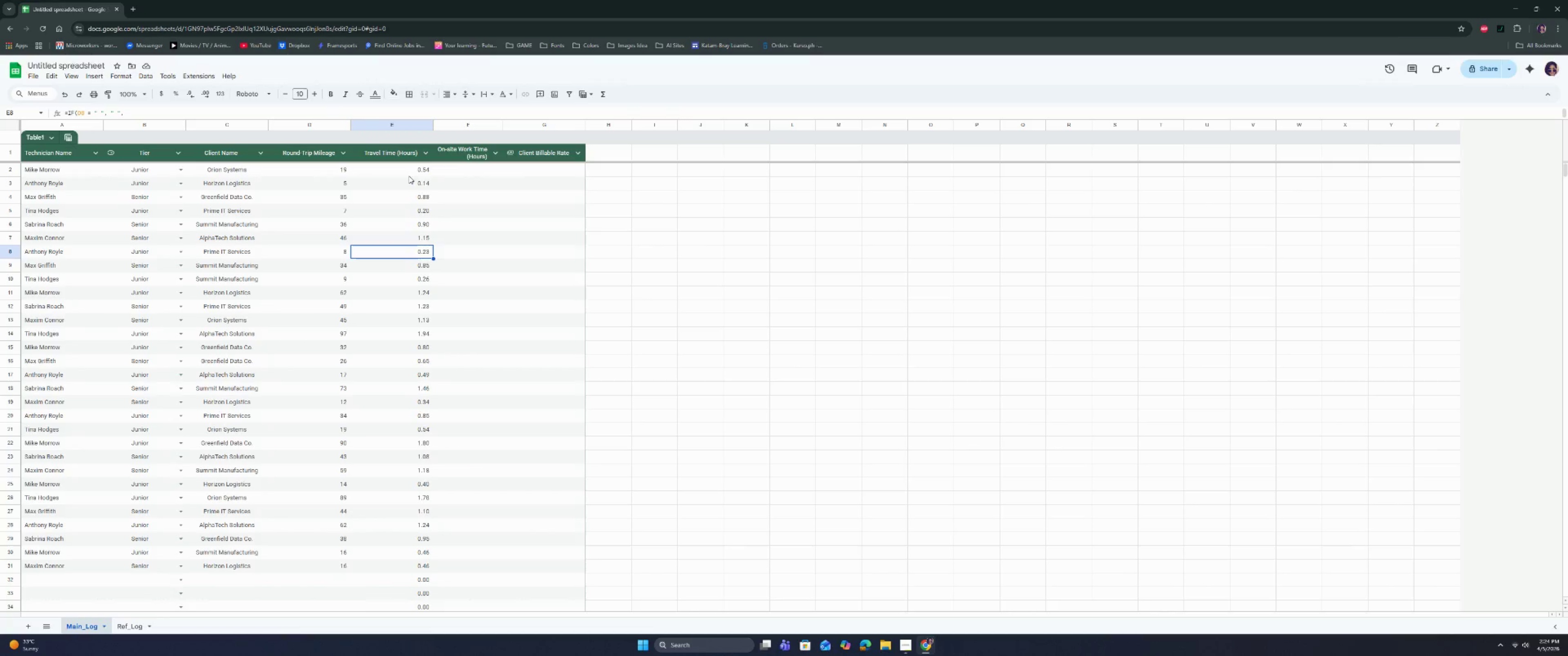 
left_click([409, 172])
 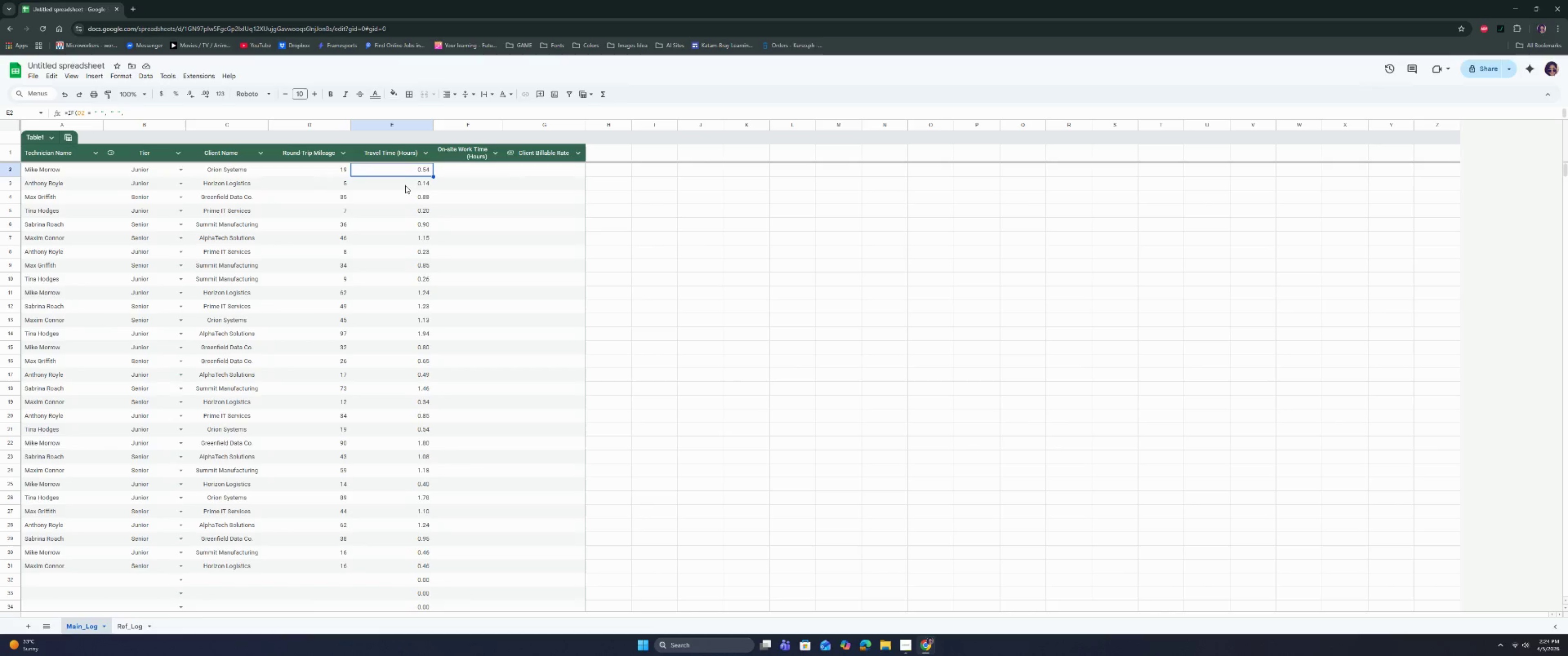 
wait(8.36)
 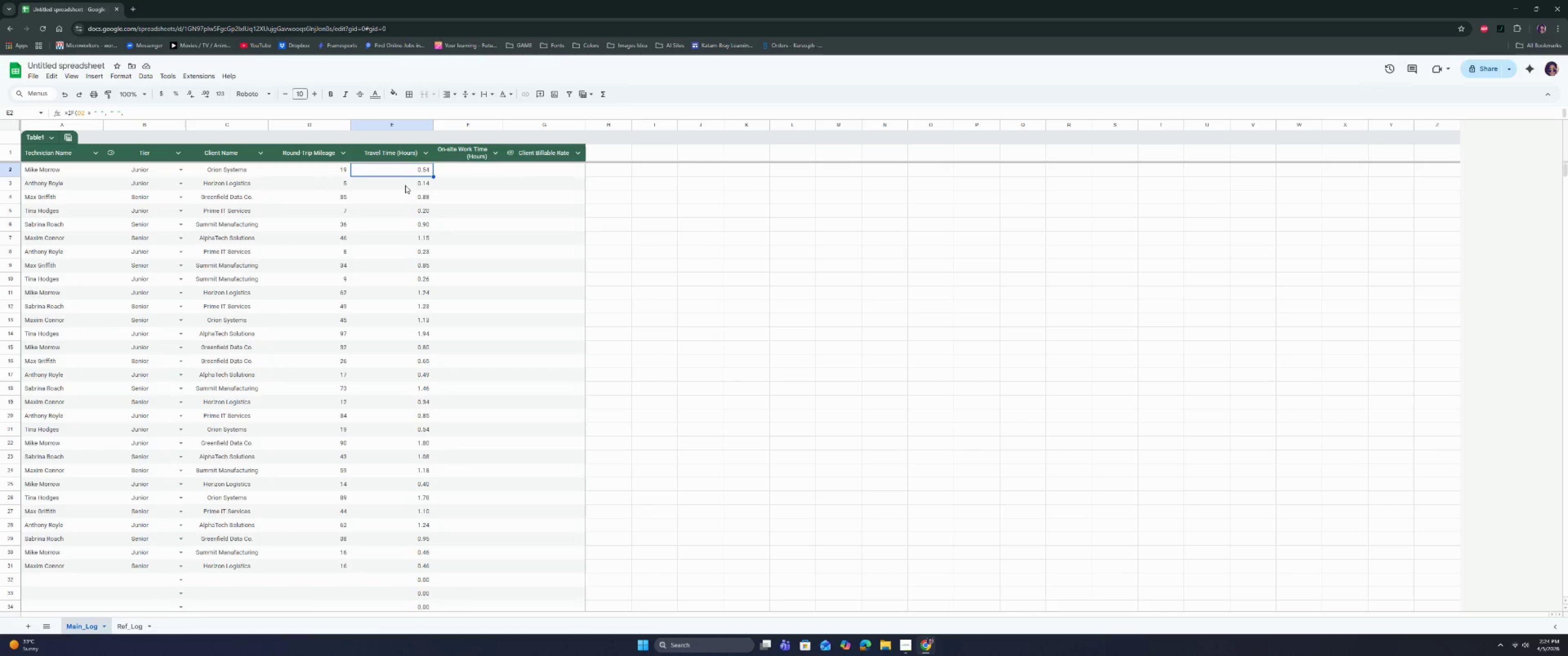 
left_click([468, 170])
 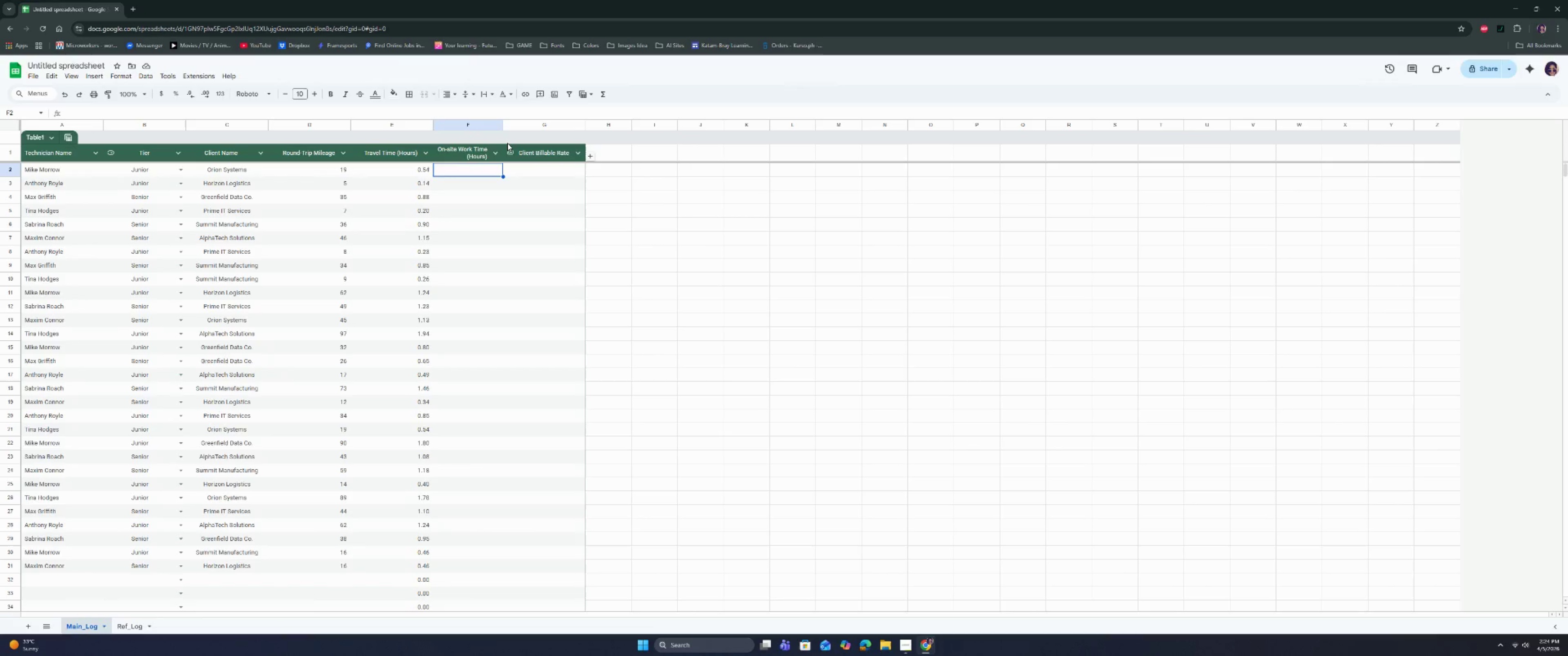 
wait(7.78)
 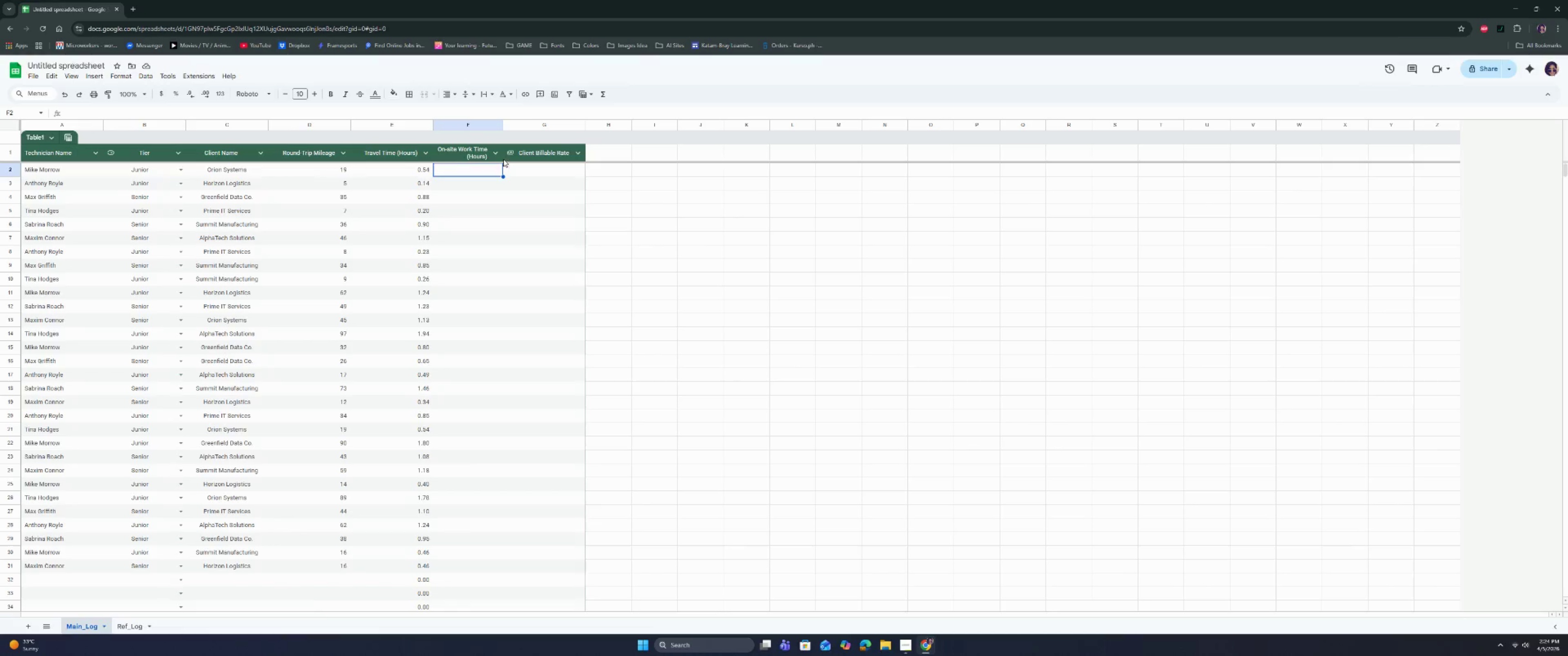 
left_click([486, 172])
 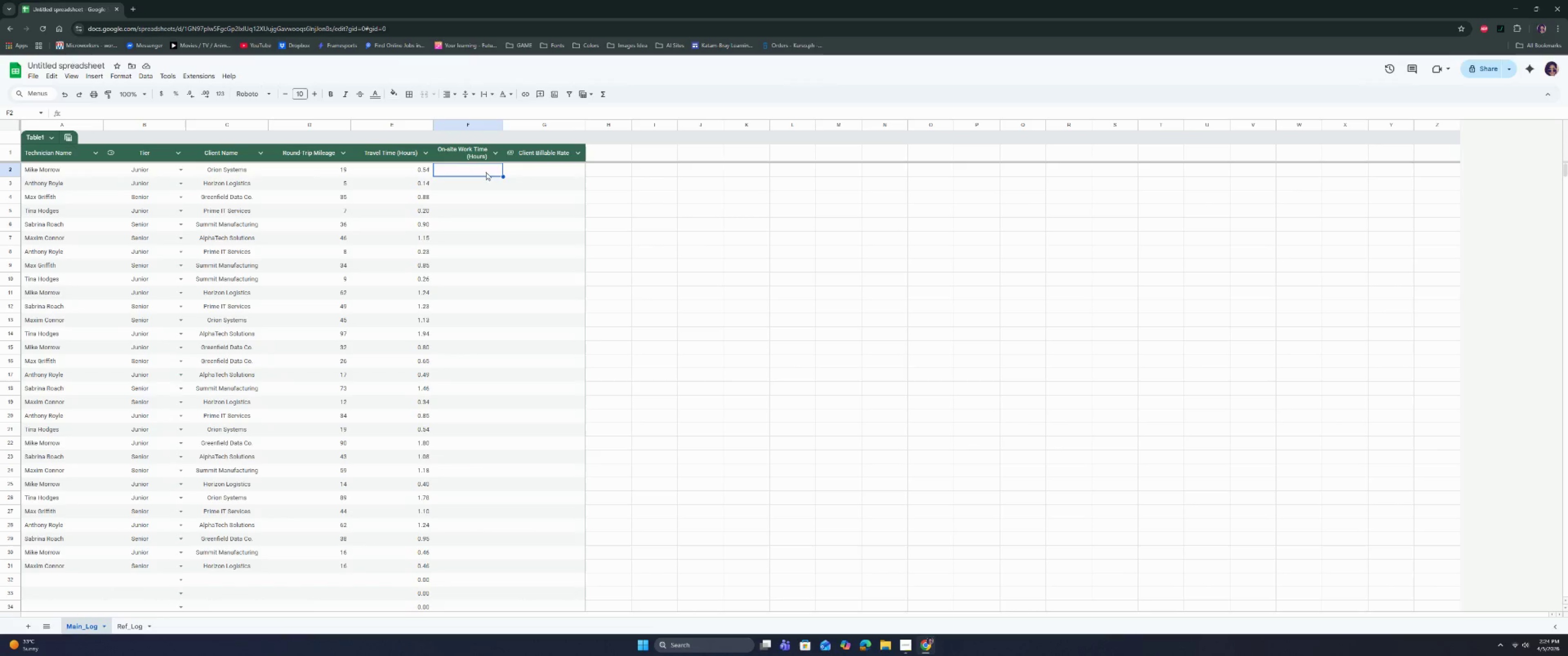 
wait(7.52)
 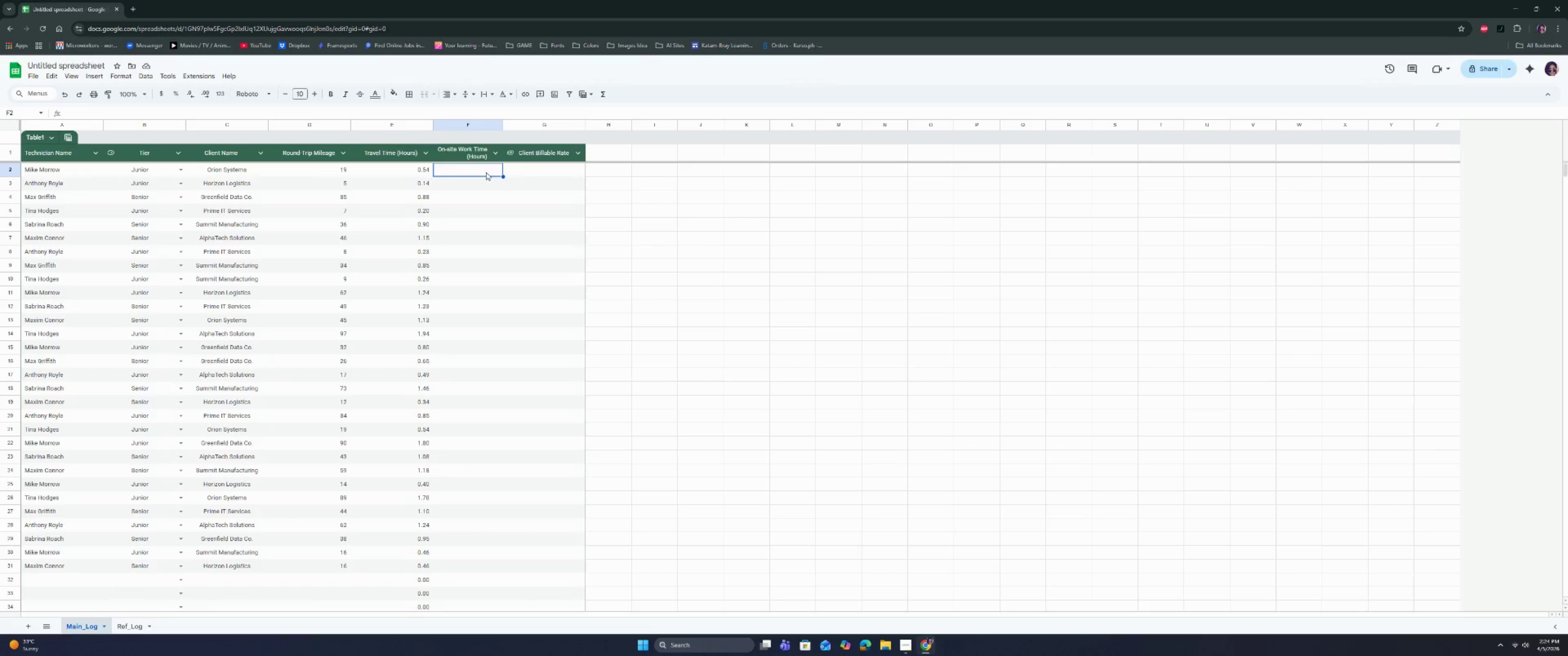 
left_click([736, 170])
 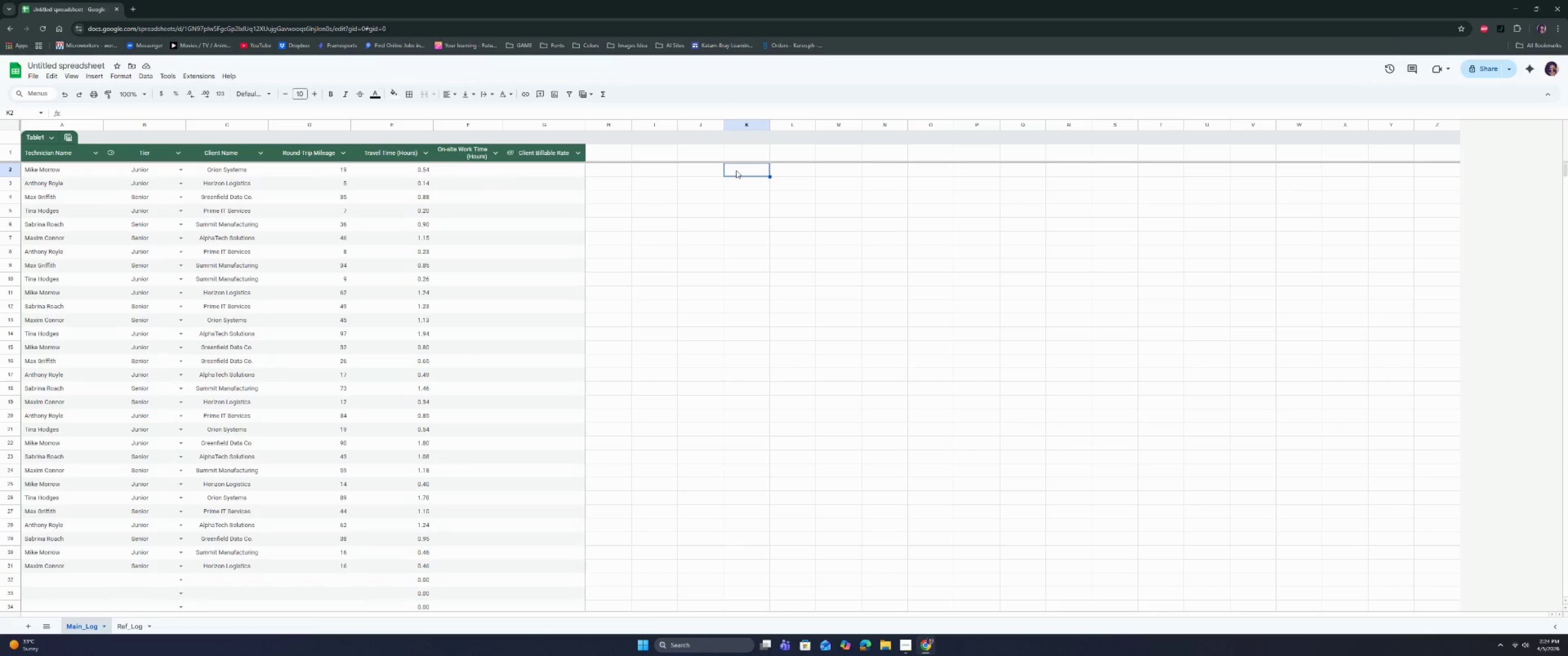 
type(=ROUND)
 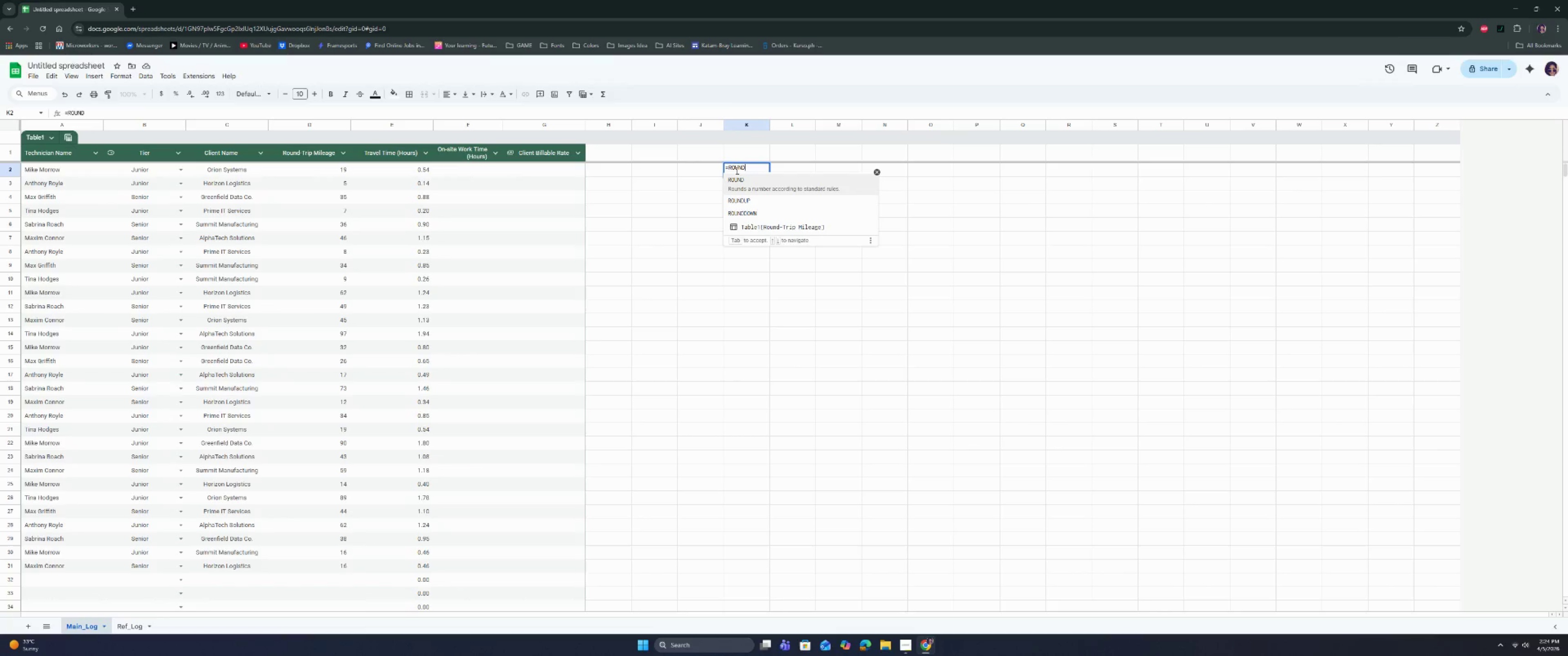 
key(Enter)
 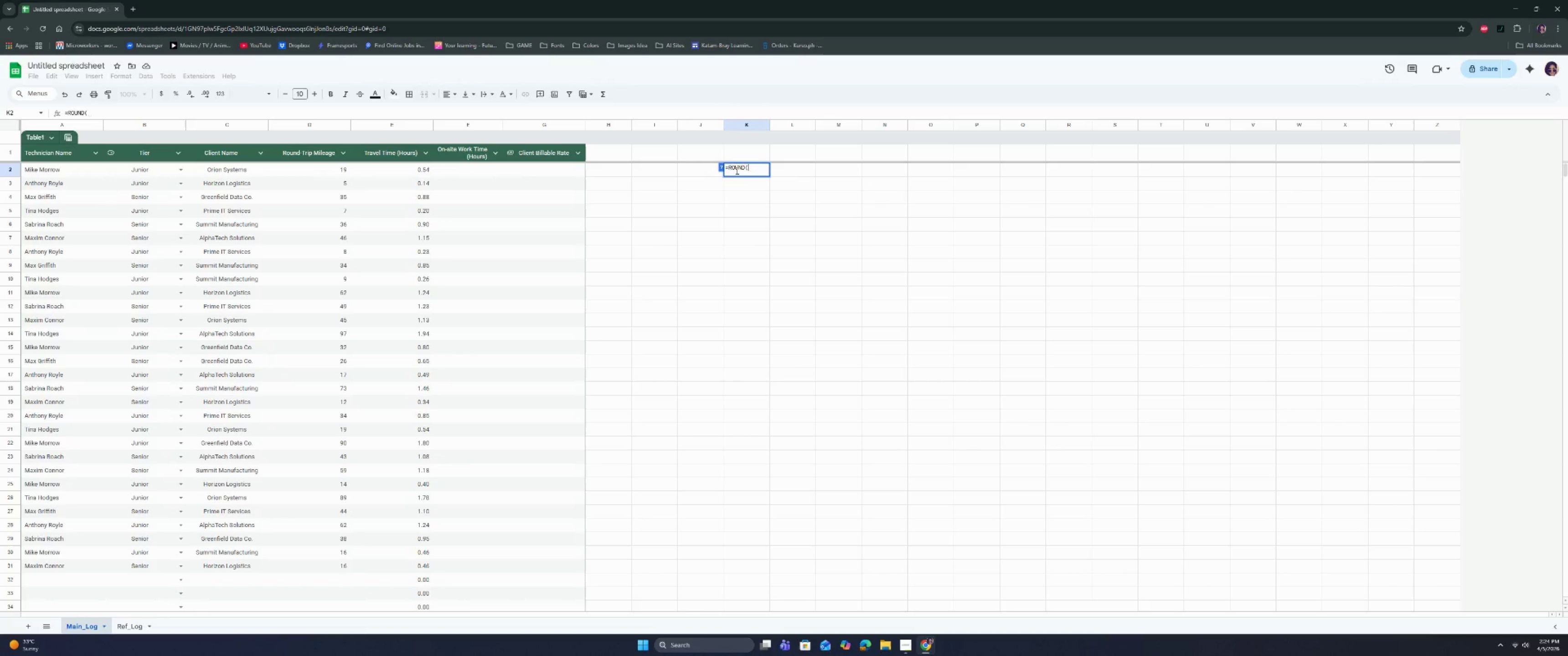 
key(Control+ControlRight)
 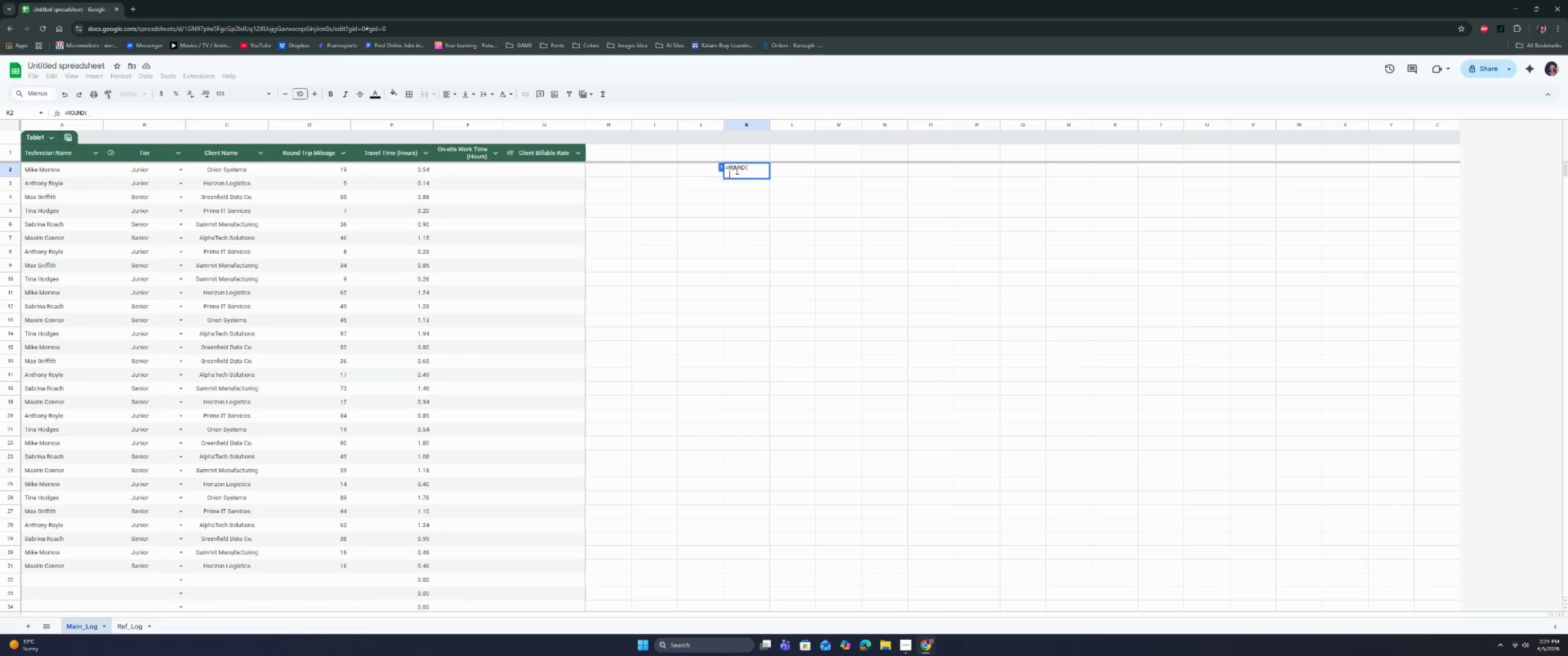 
key(Control+Enter)
 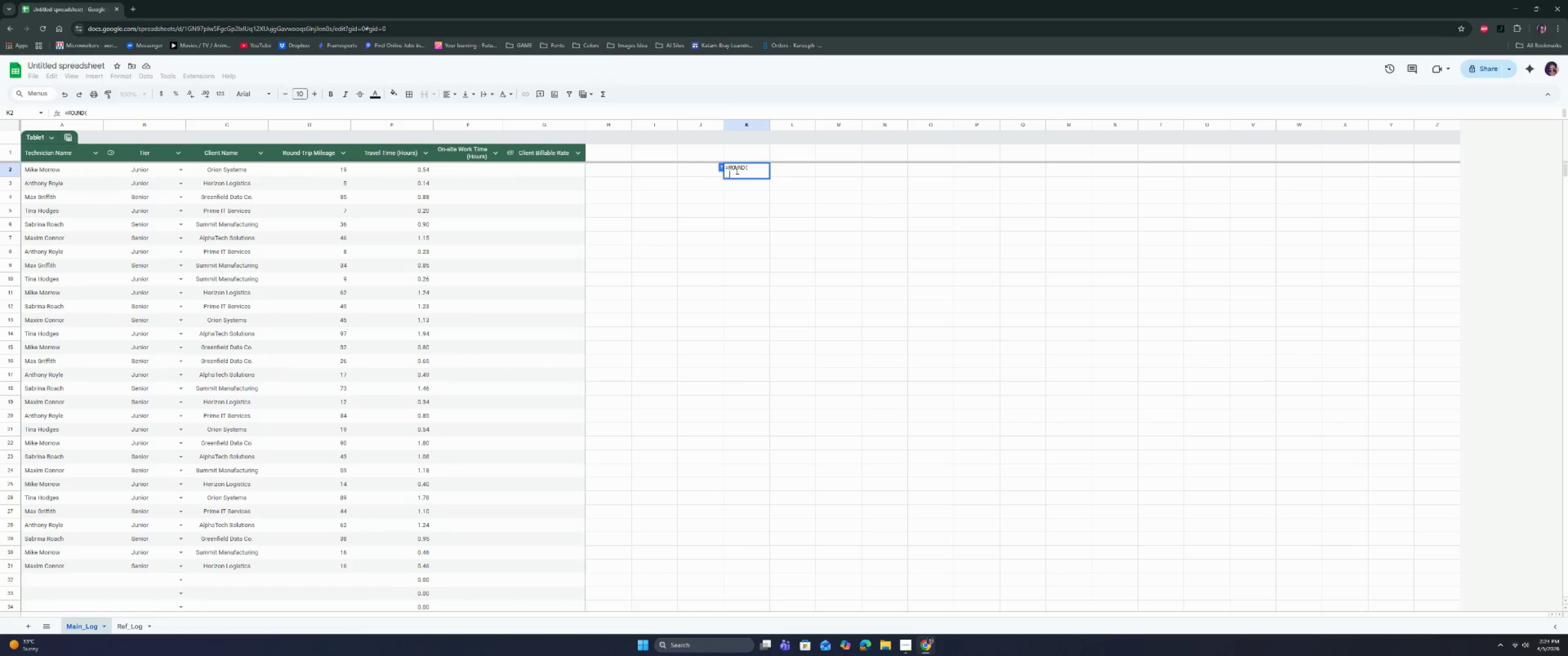 
type(IF)
 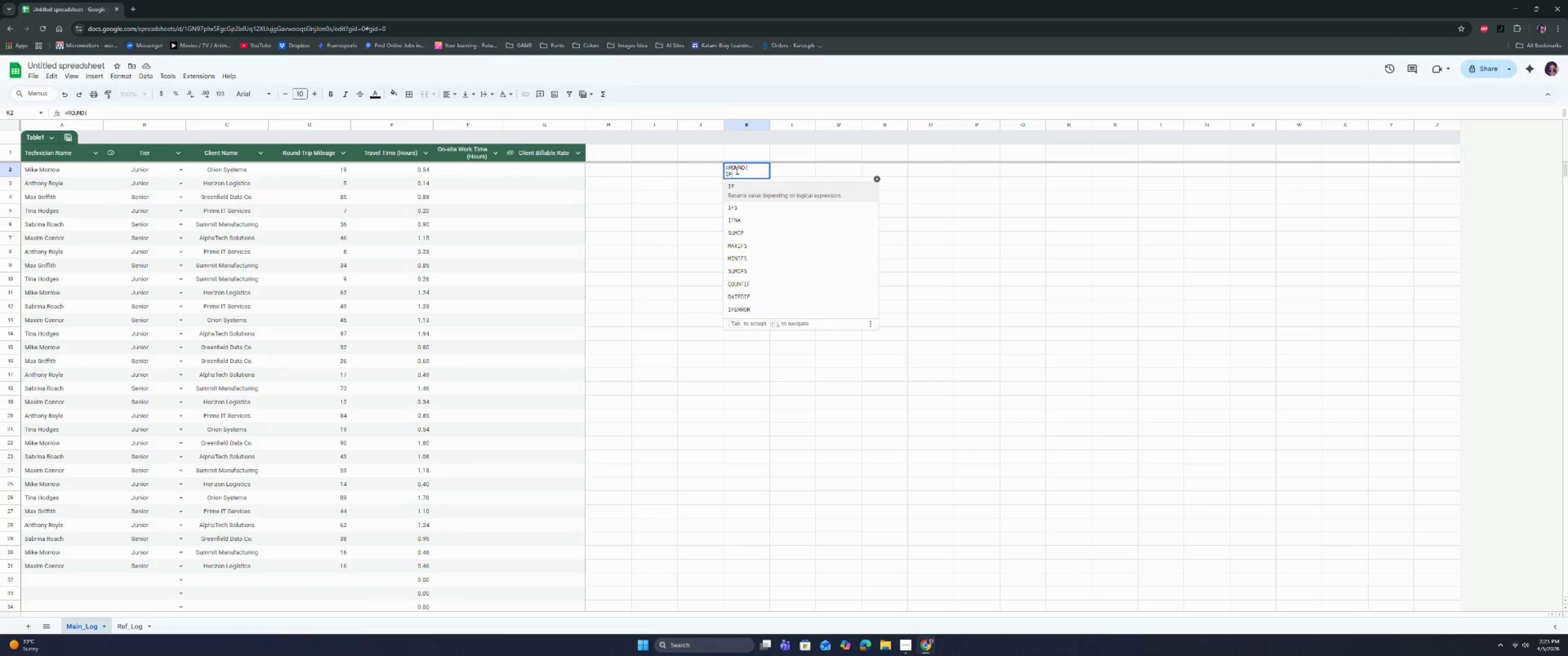 
key(Enter)
 